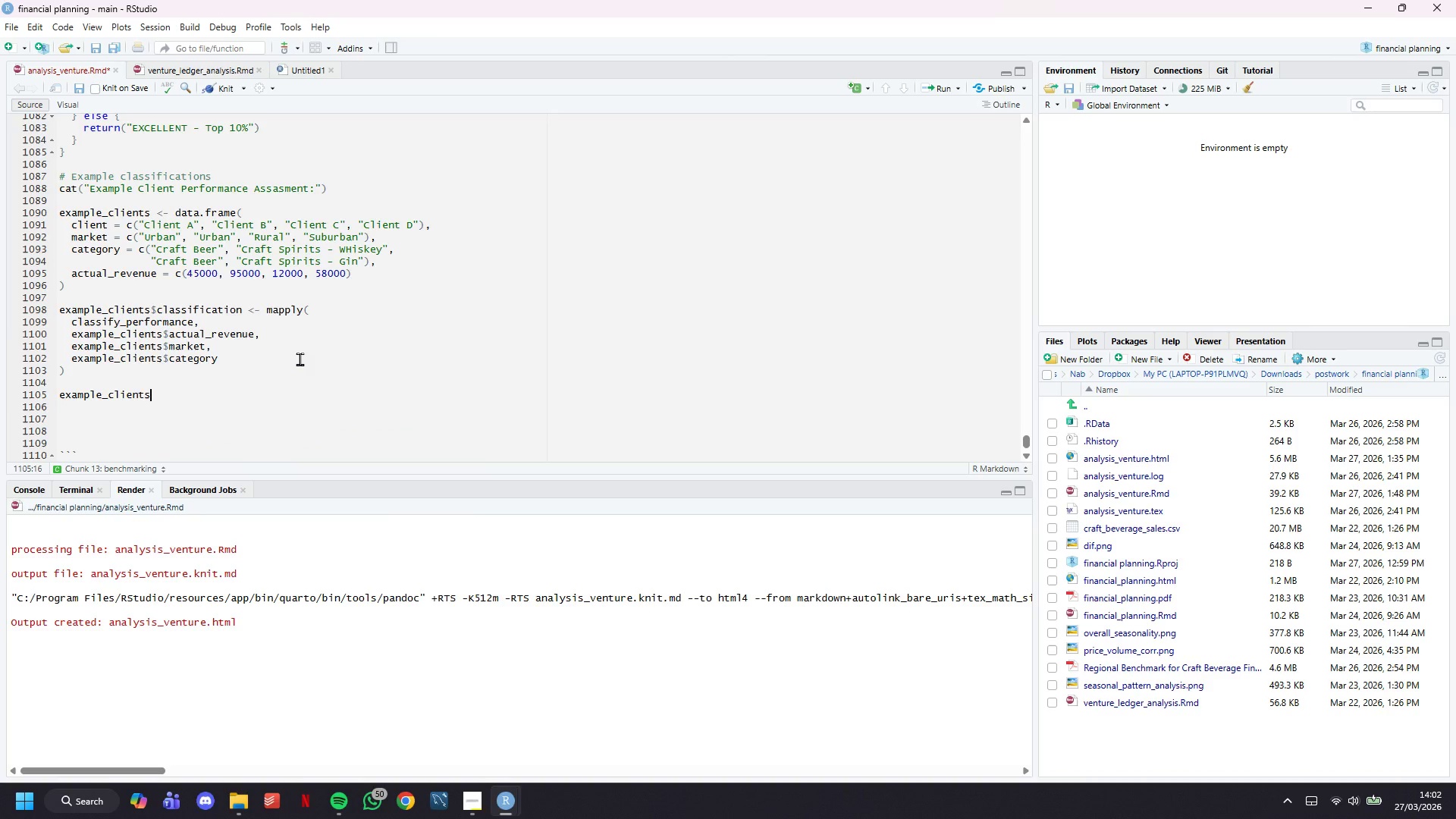 
key(Enter)
 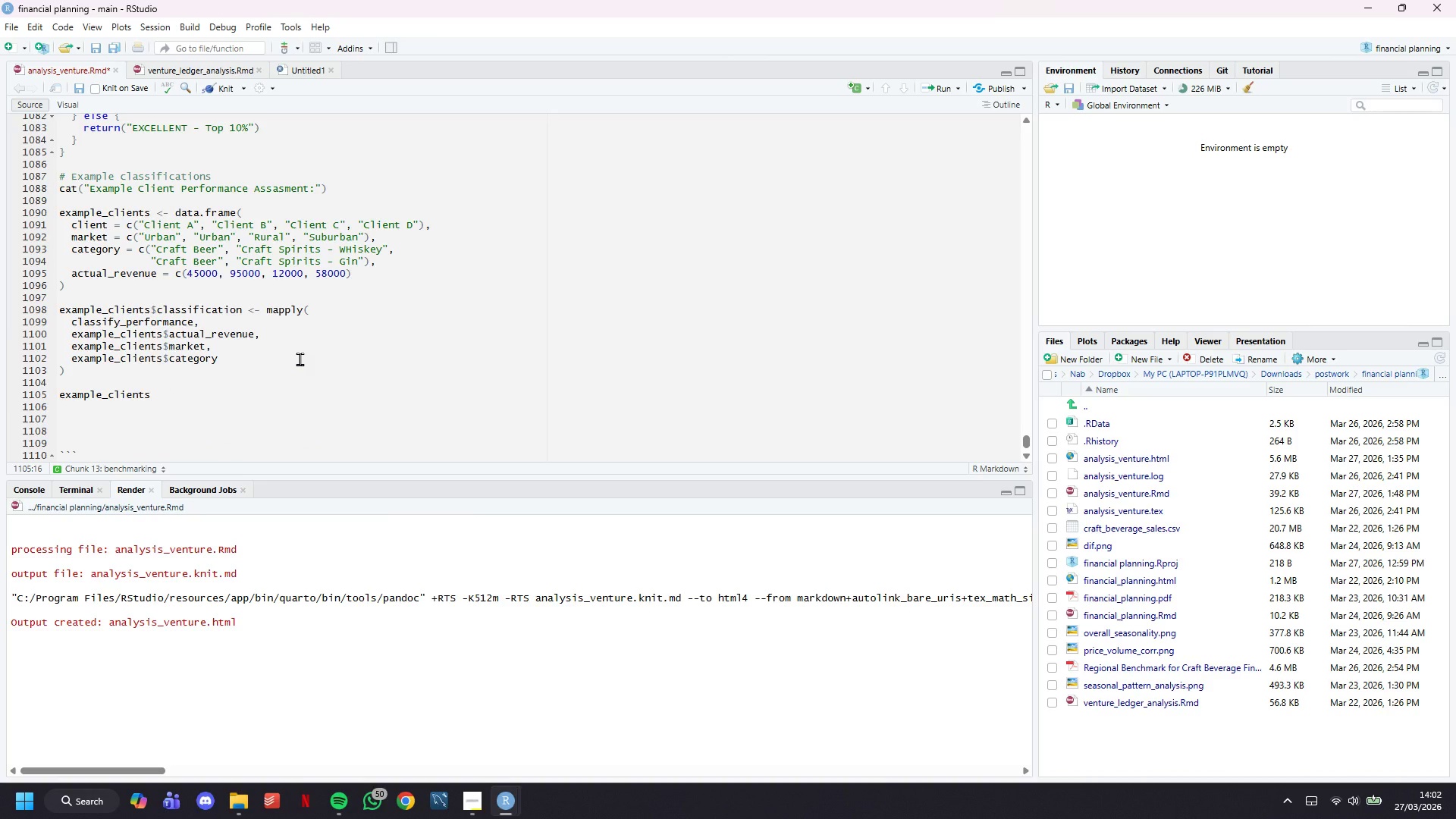 
type($benchmark_target <- mapply()
 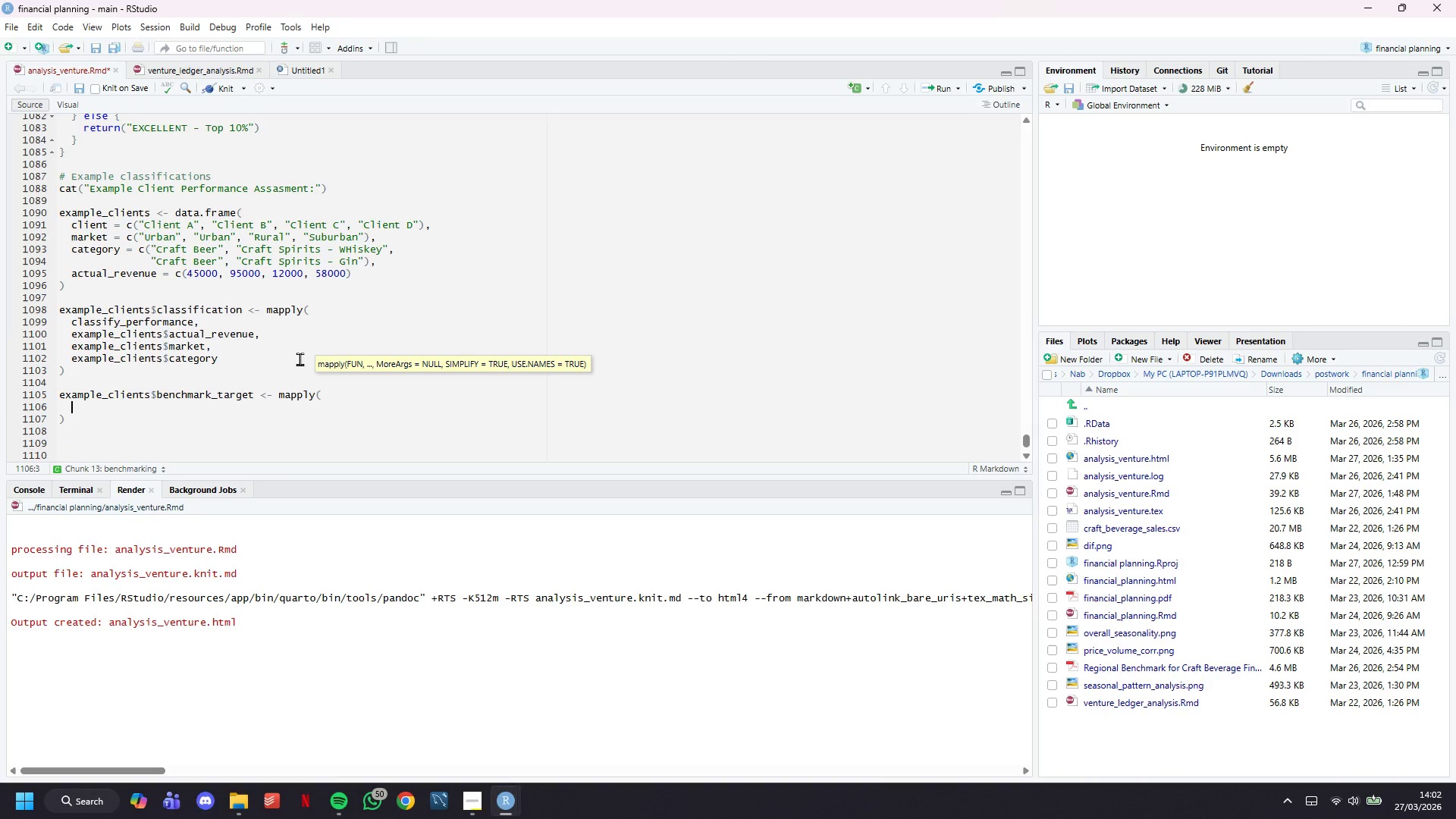 
 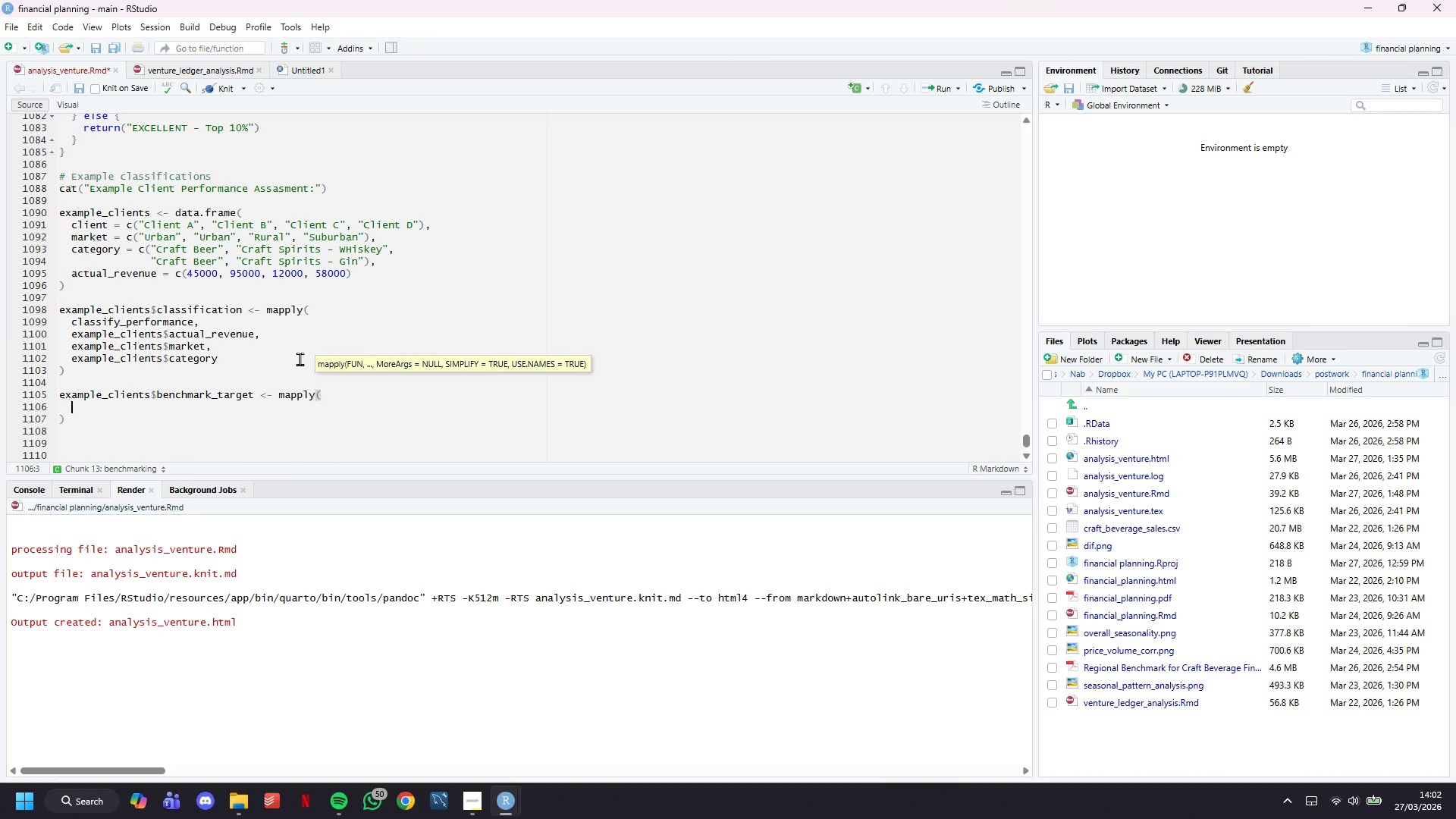 
key(Enter)
 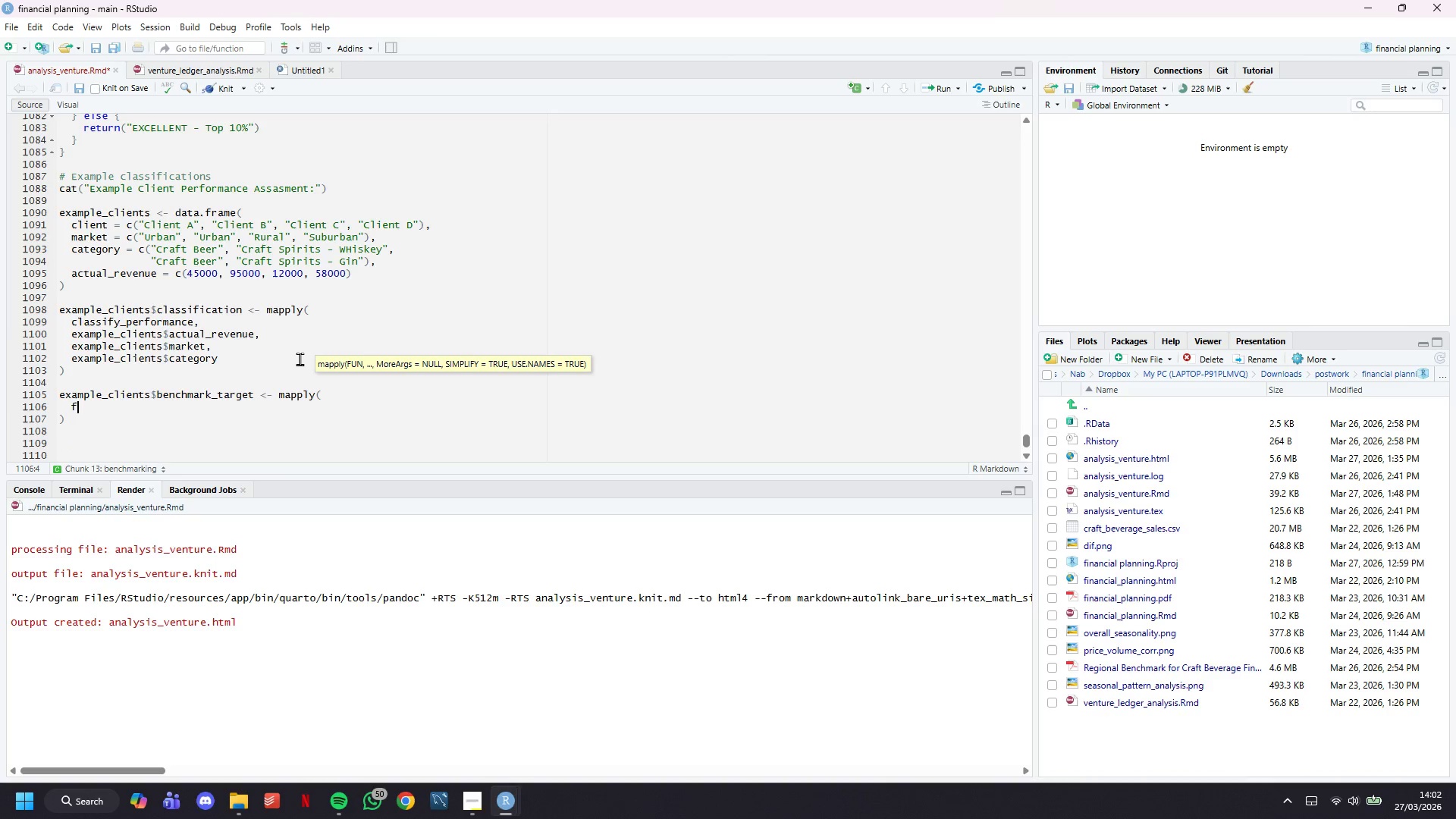 
type(function(m, c)
 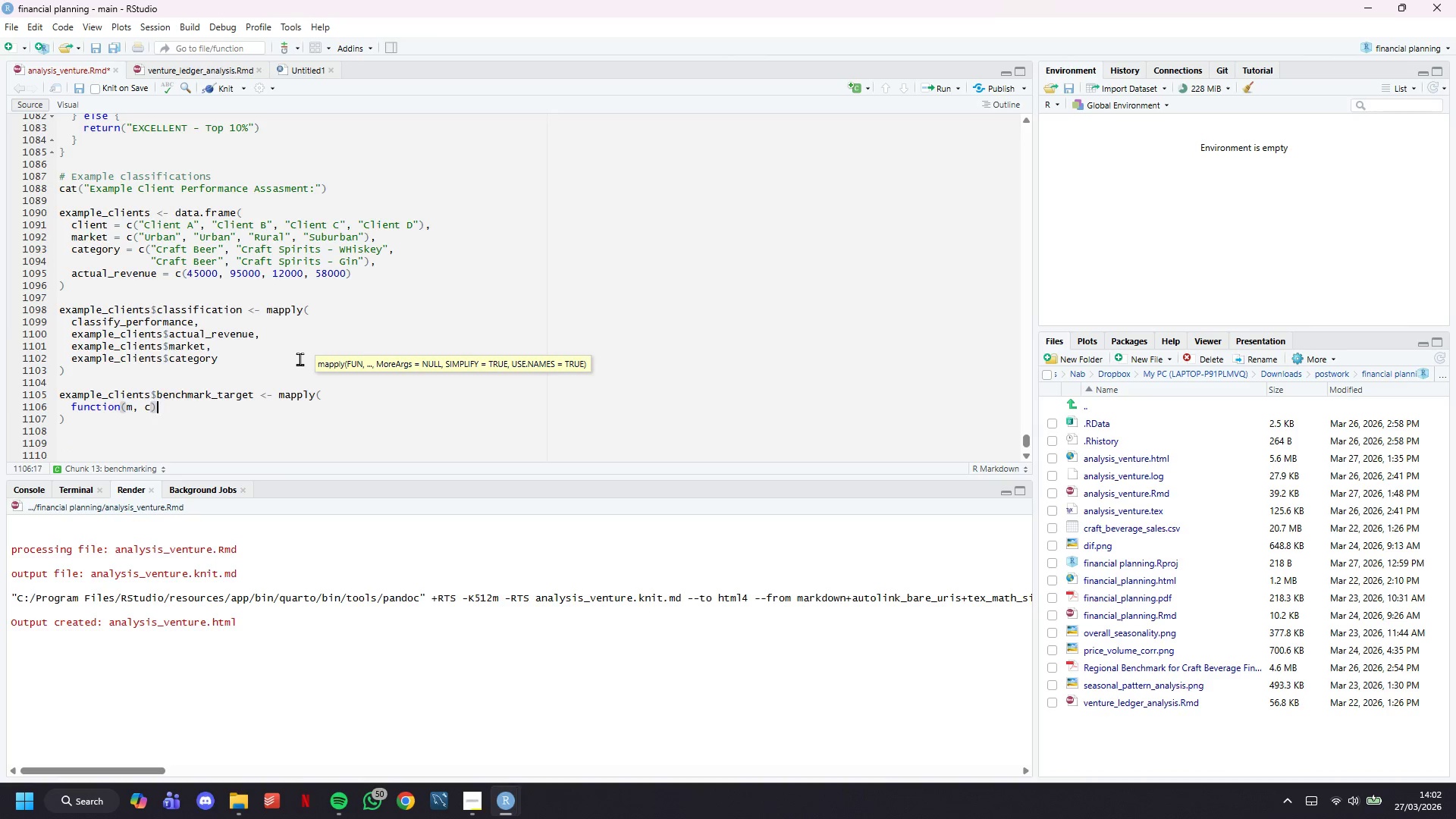 
key(ArrowRight)
 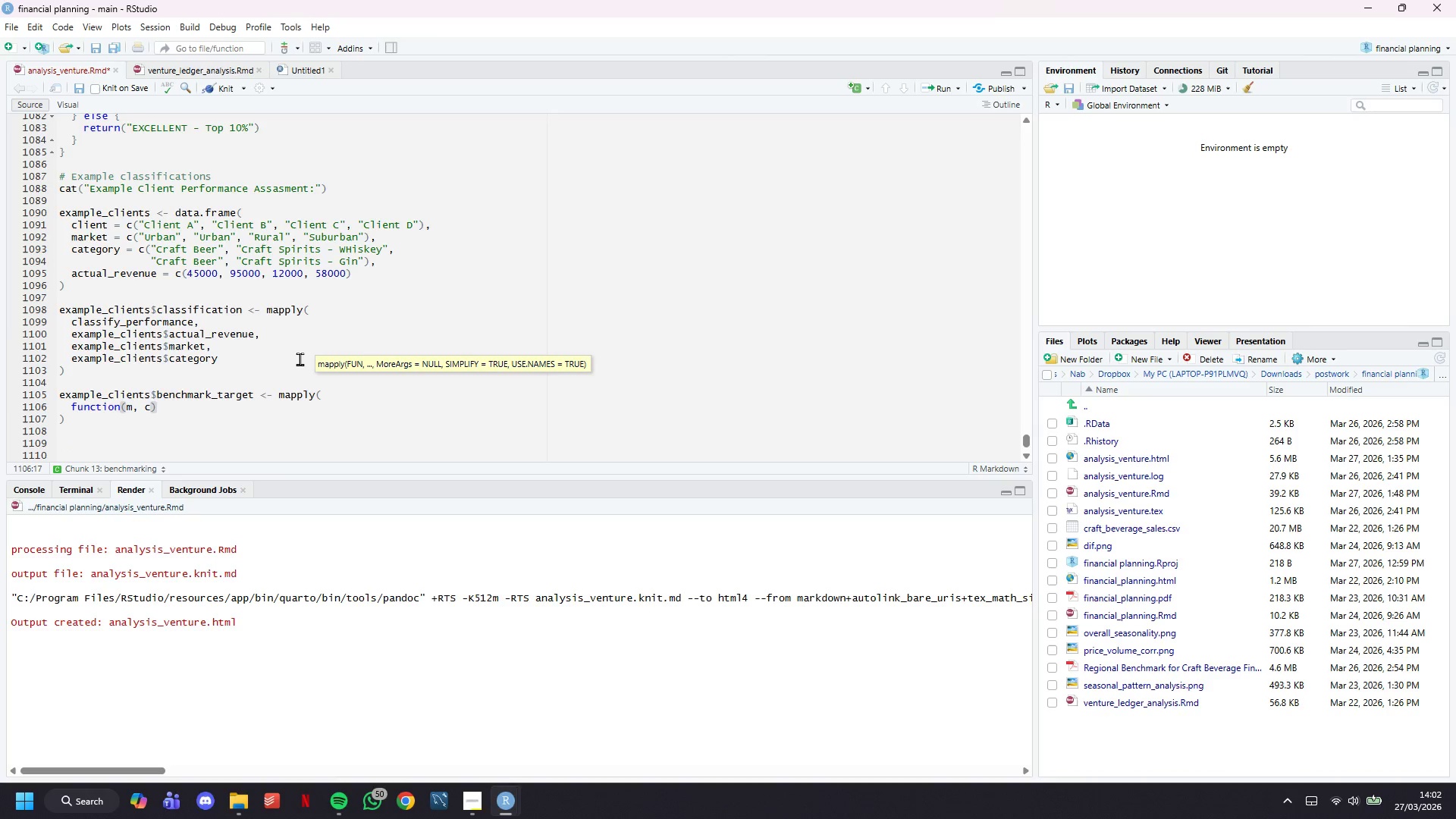 
key(Space)
 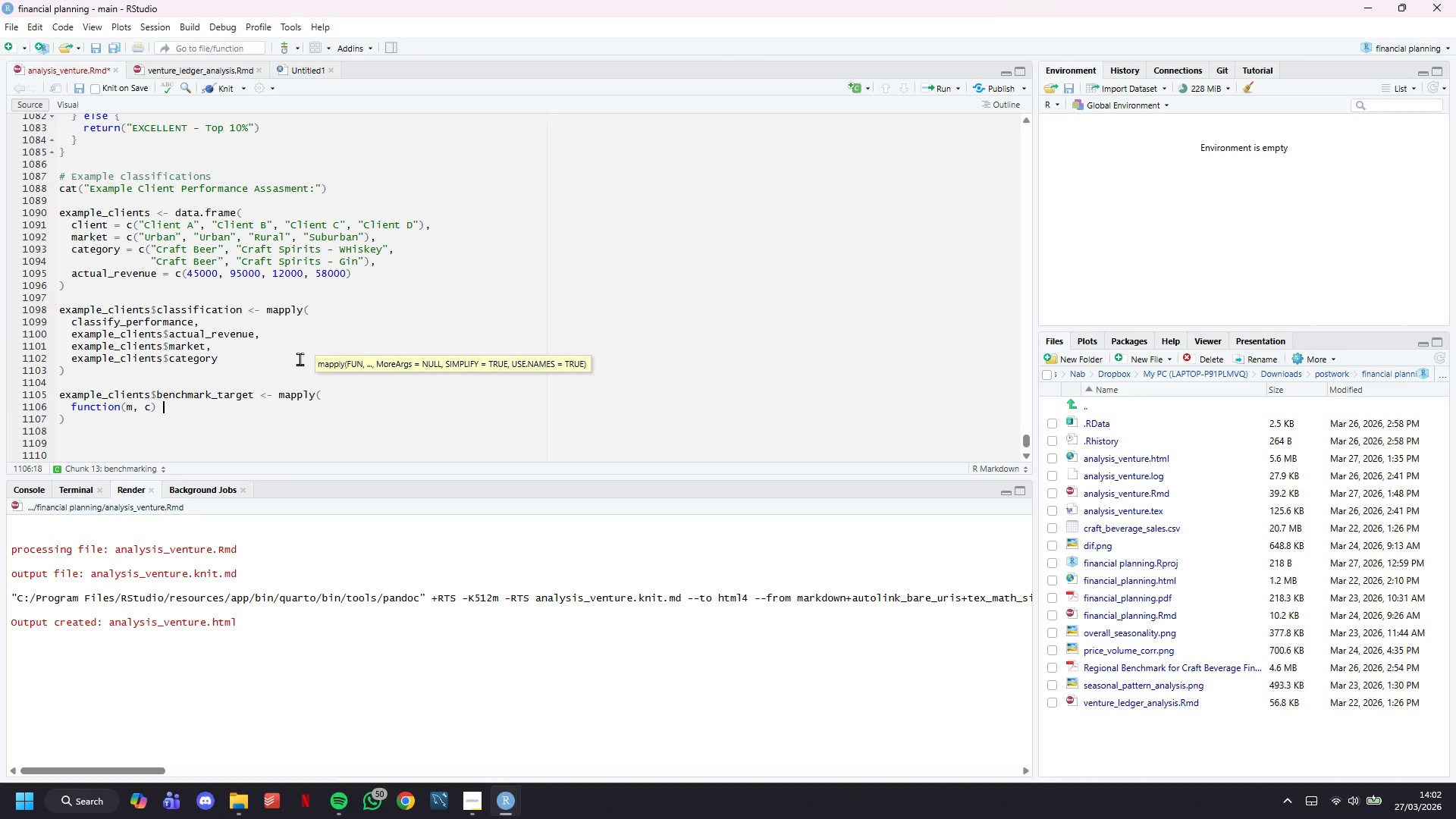 
key(Shift+BracketLeft)
 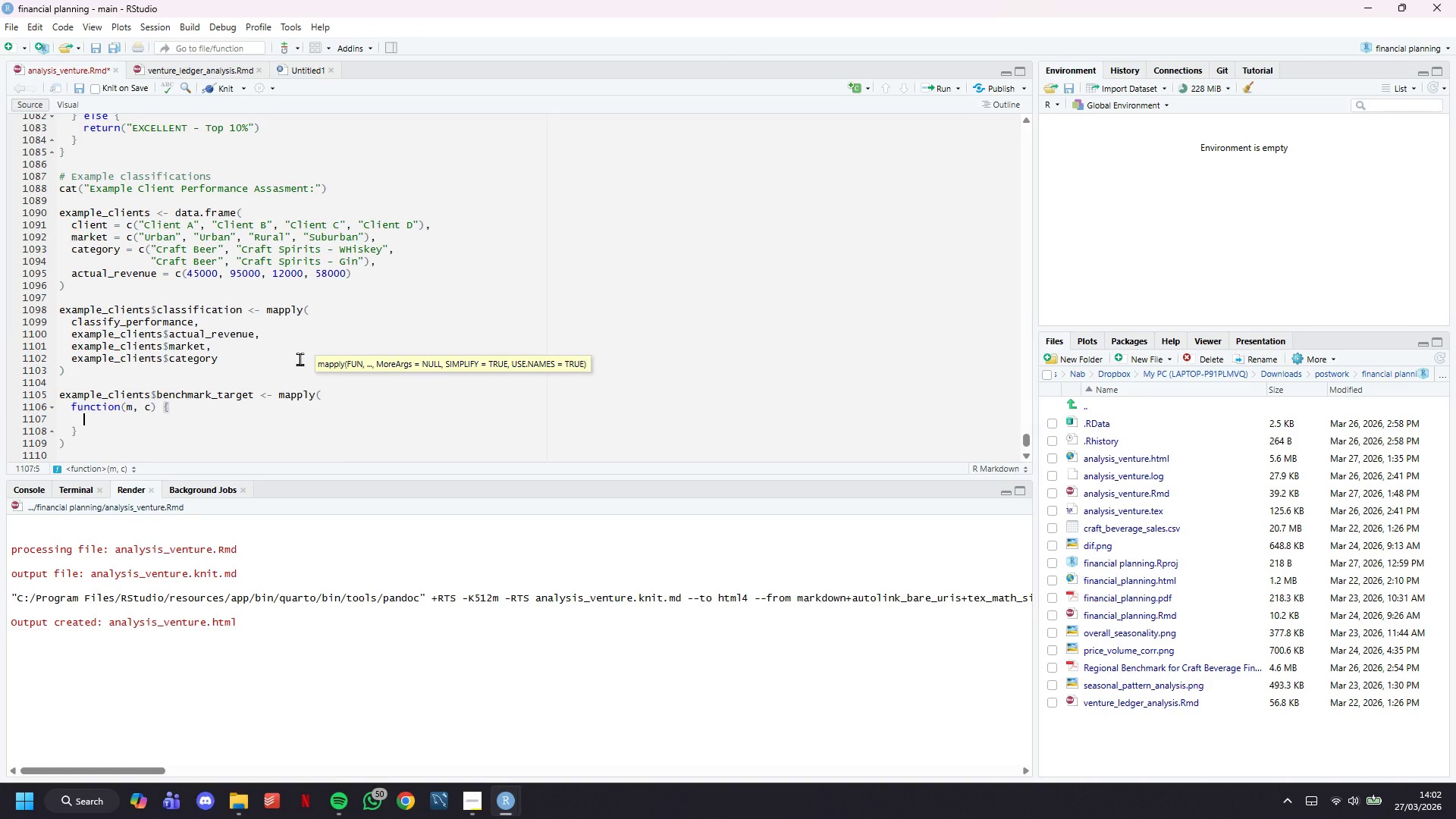 
key(Enter)
 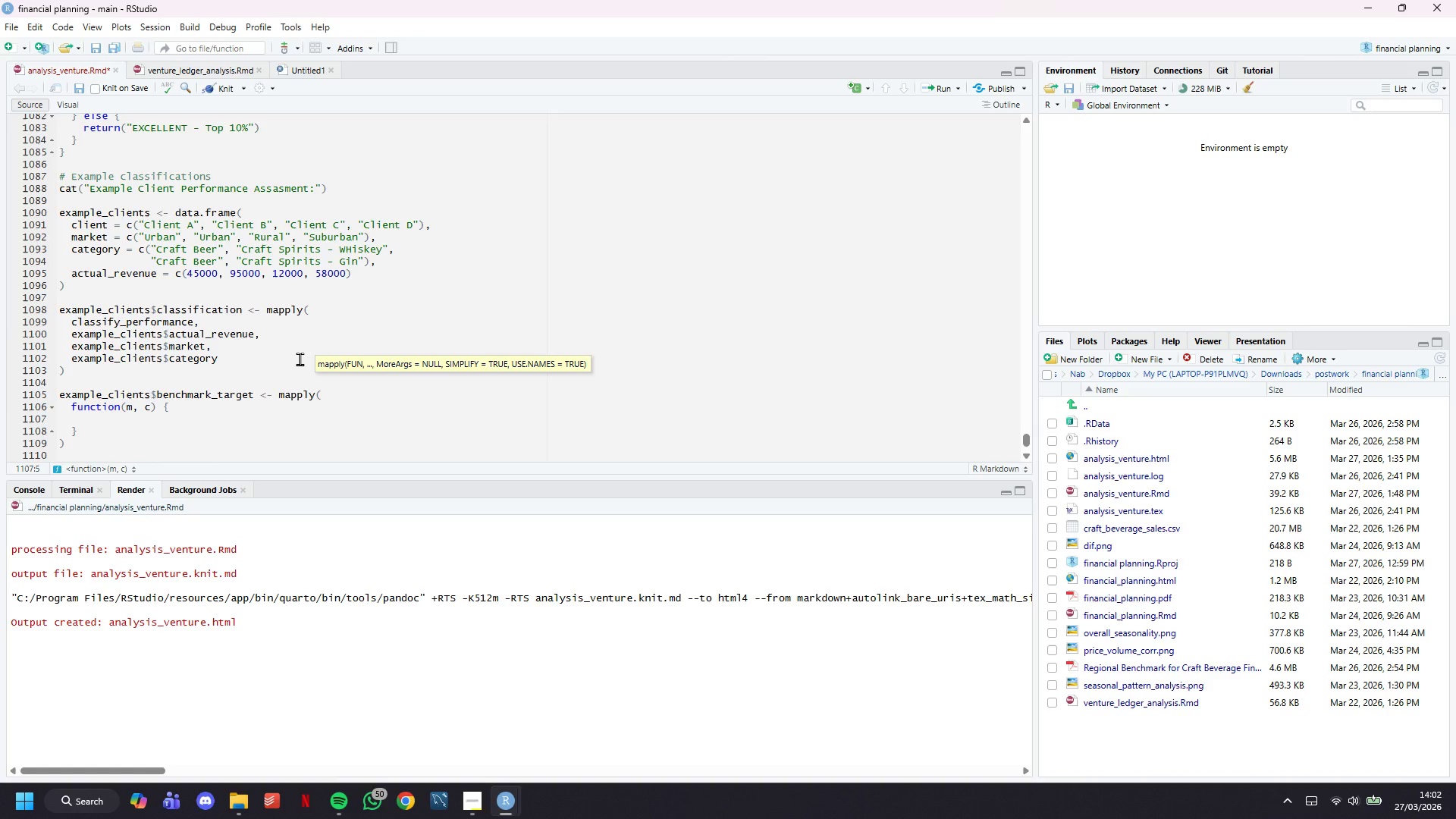 
type(bench <- benchmarks %>% filter(population_density == m, category_name == c)
 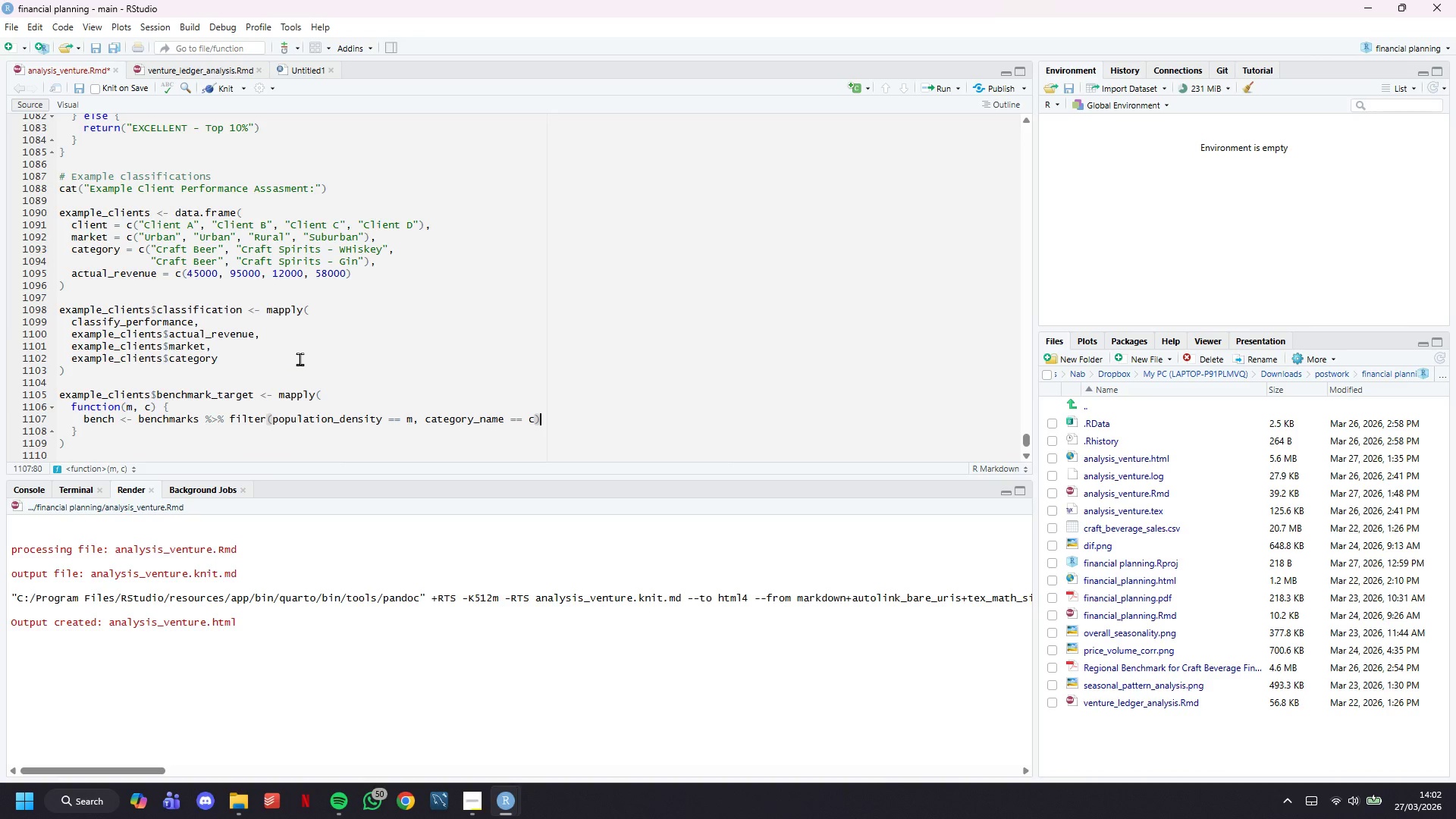 
 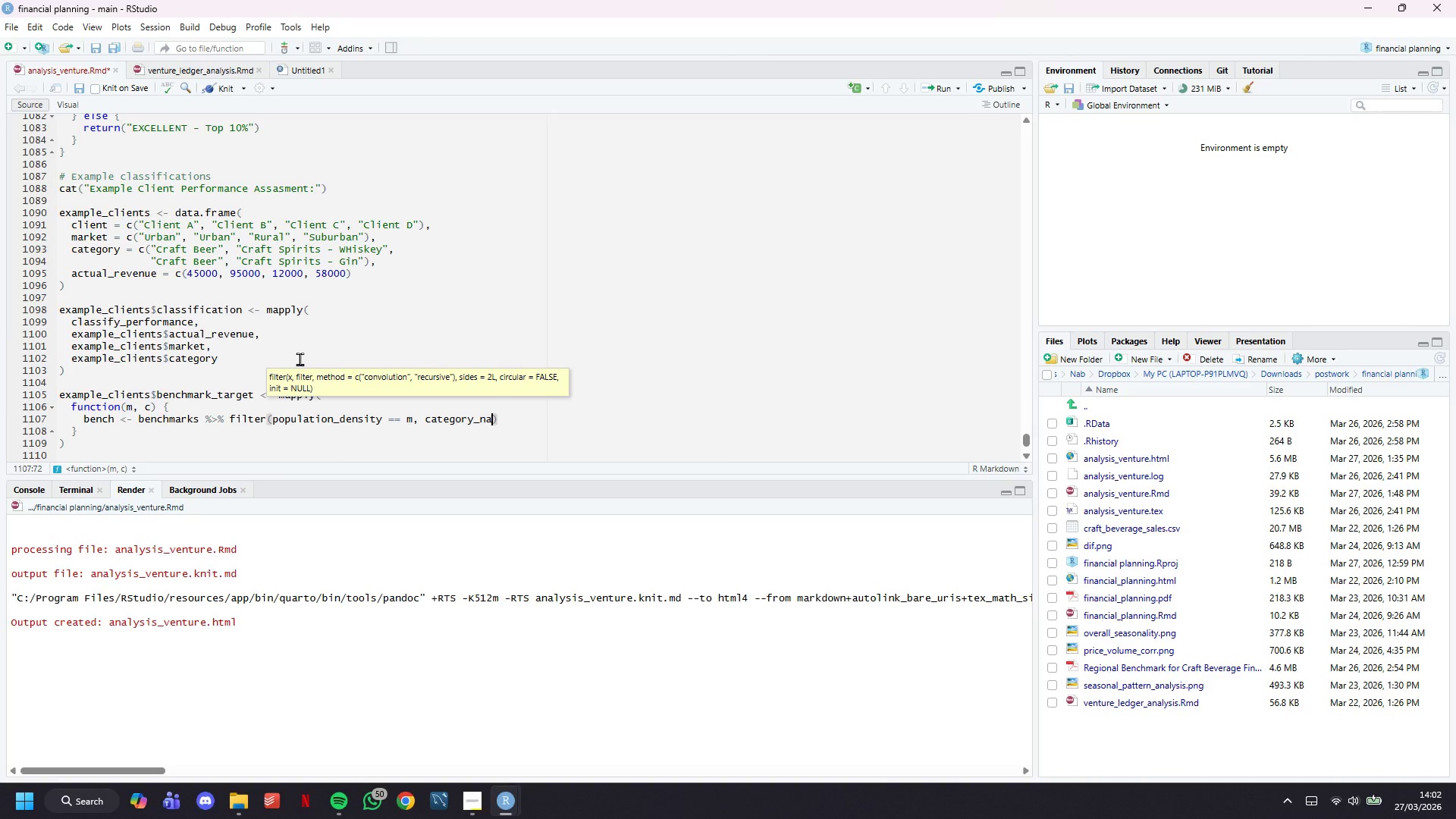 
key(ArrowRight)
 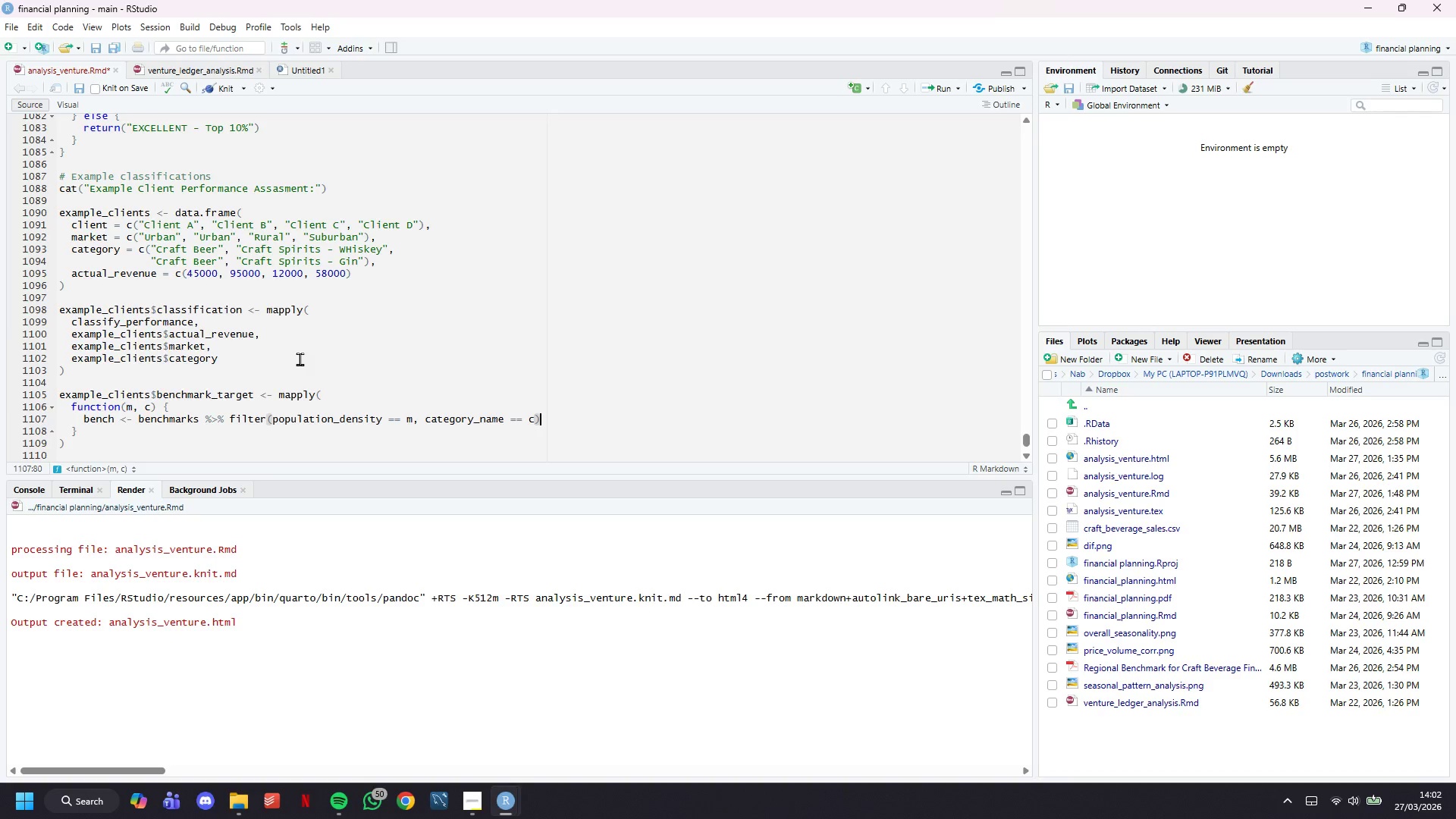 
key(Enter)
 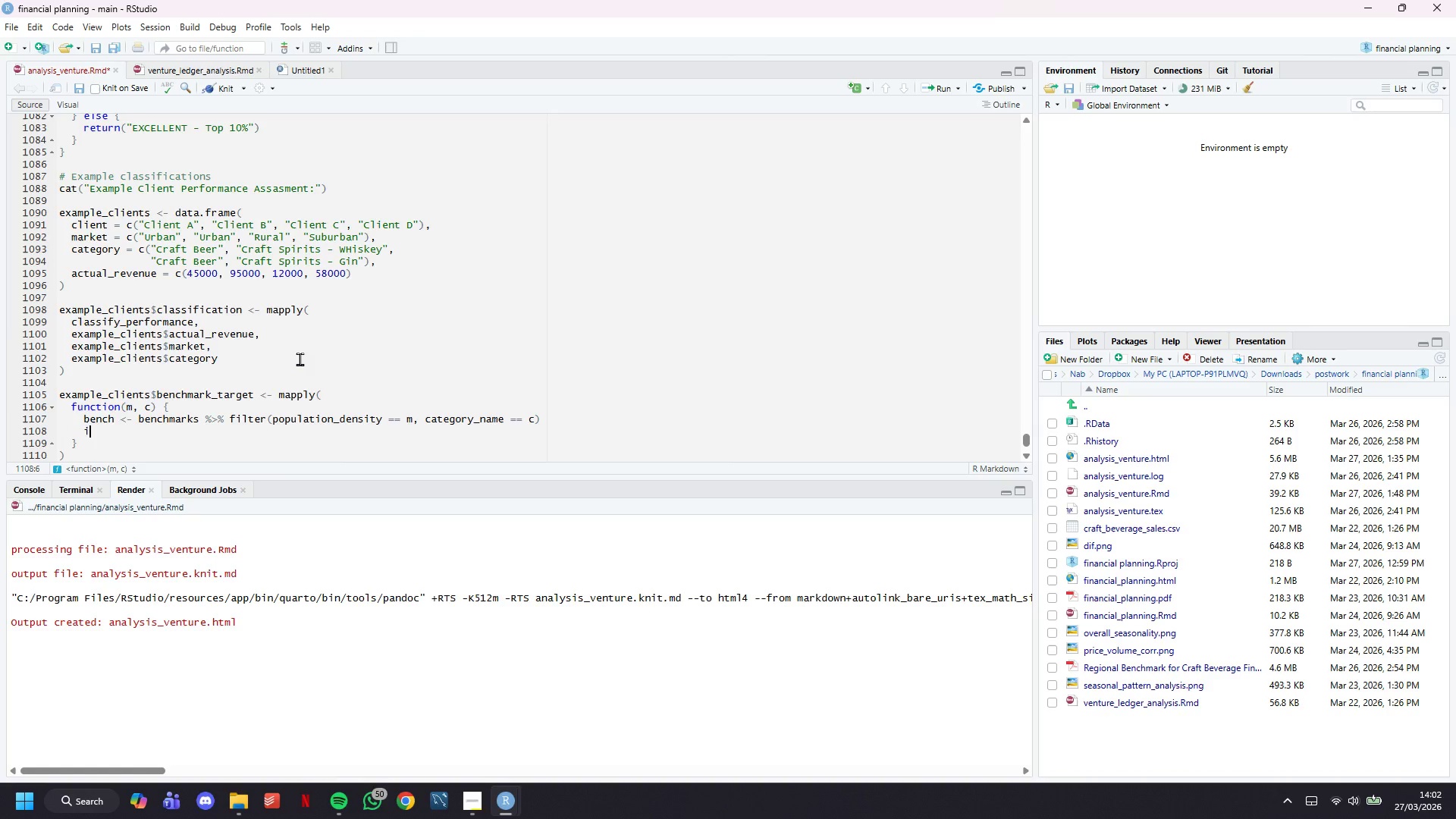 
type(if (nrow(bench)
 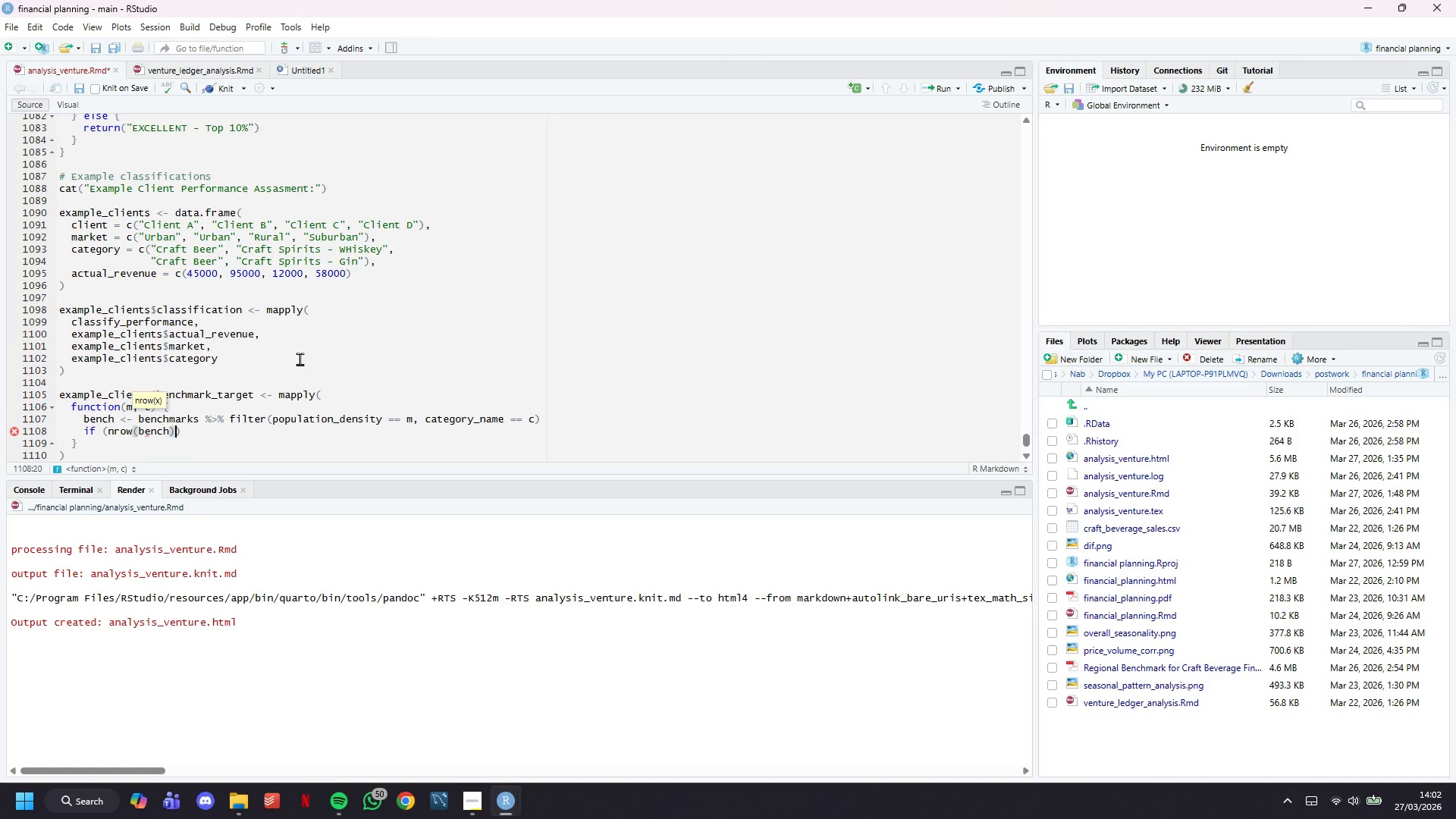 
key(ArrowRight)
 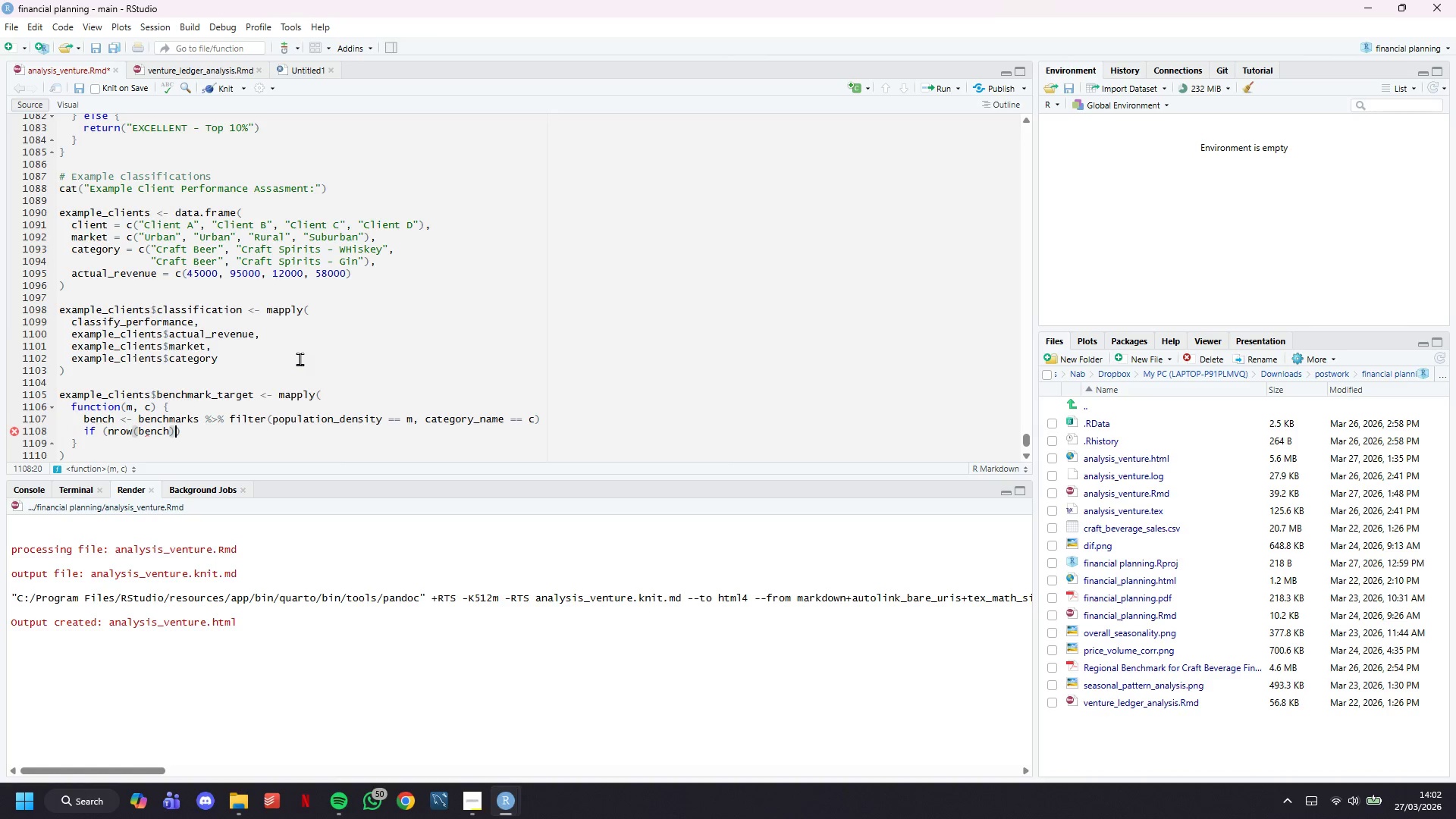 
key(Equal)
 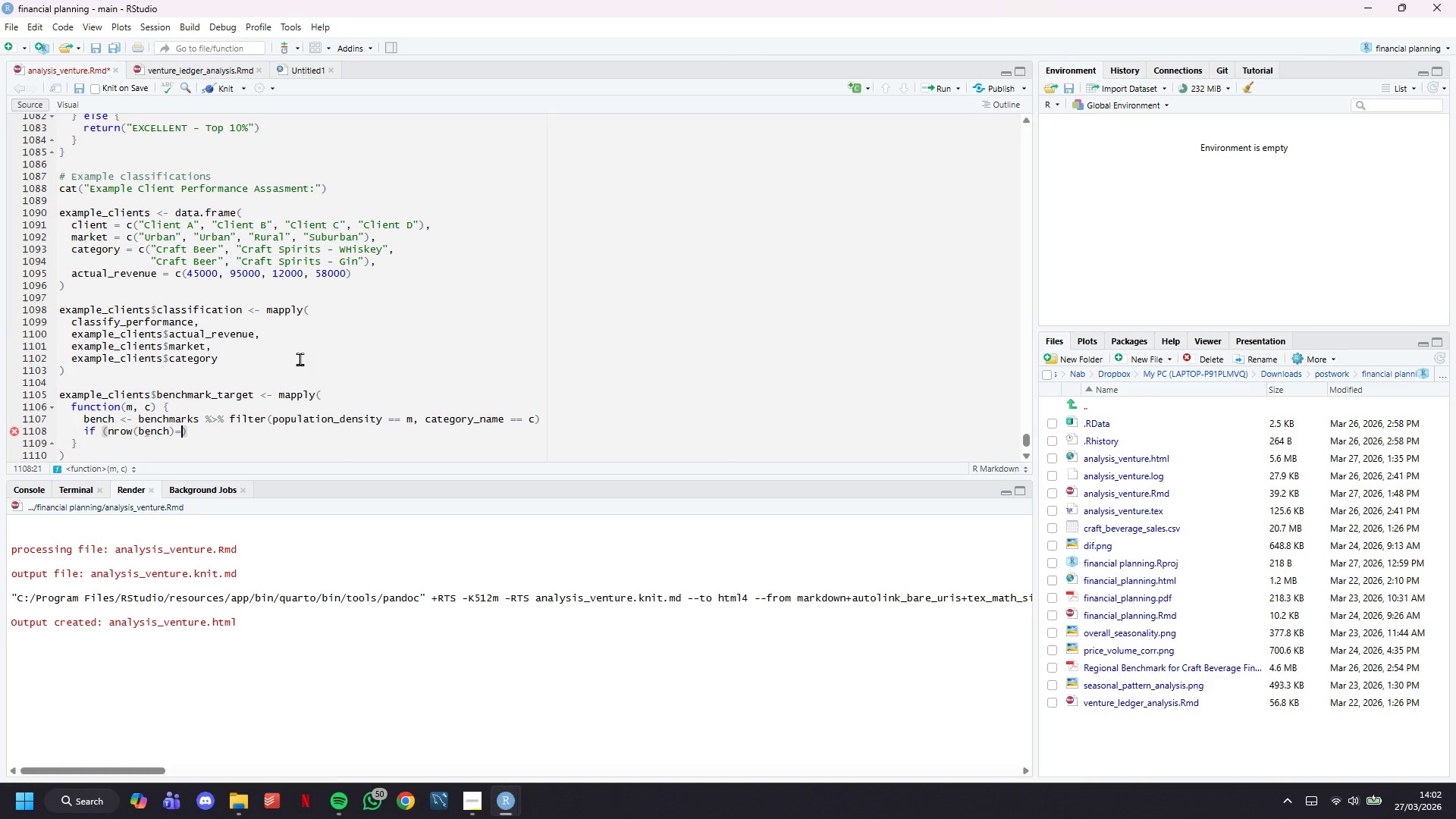 
key(Equal)
 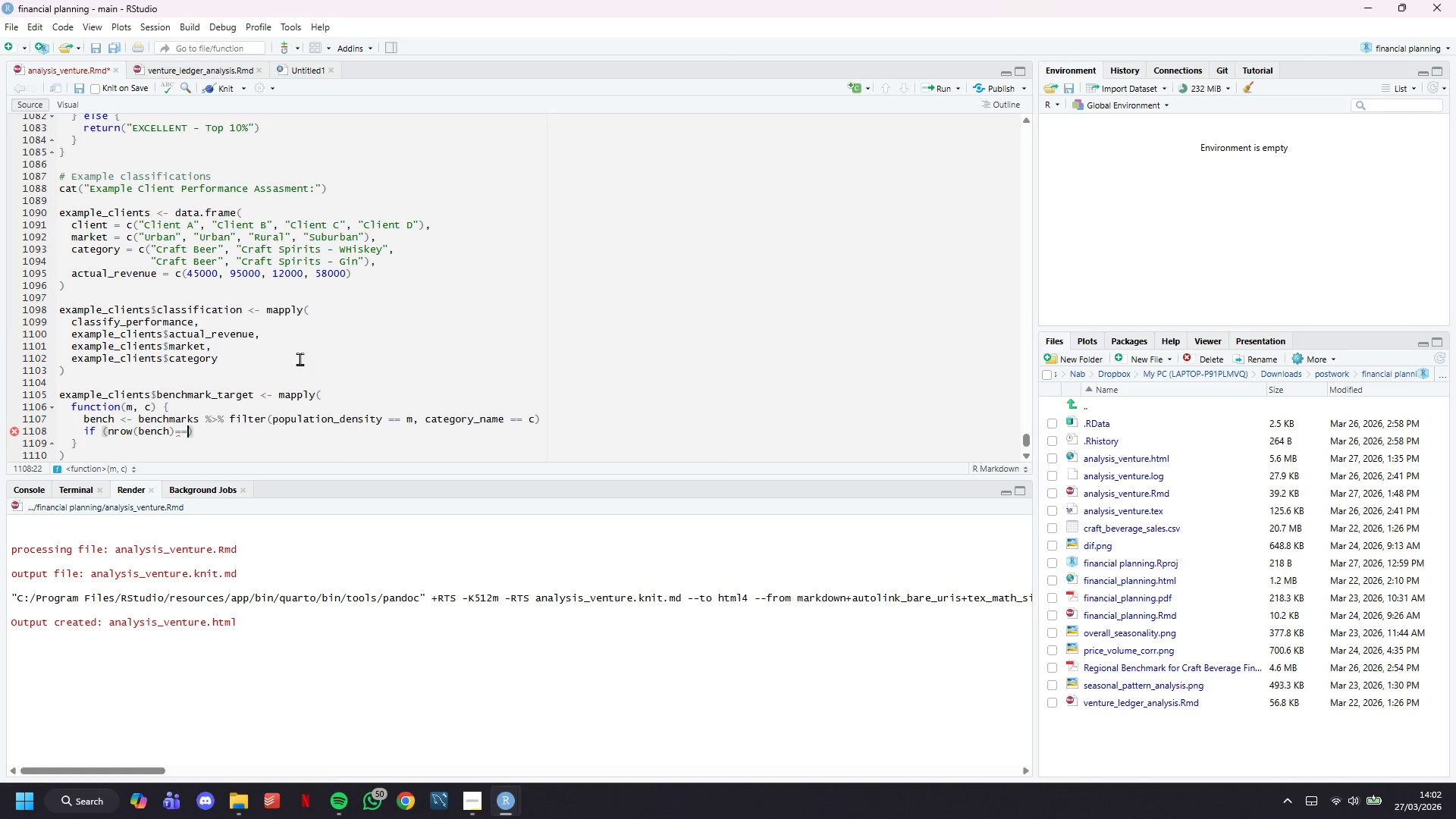 
key(0)
 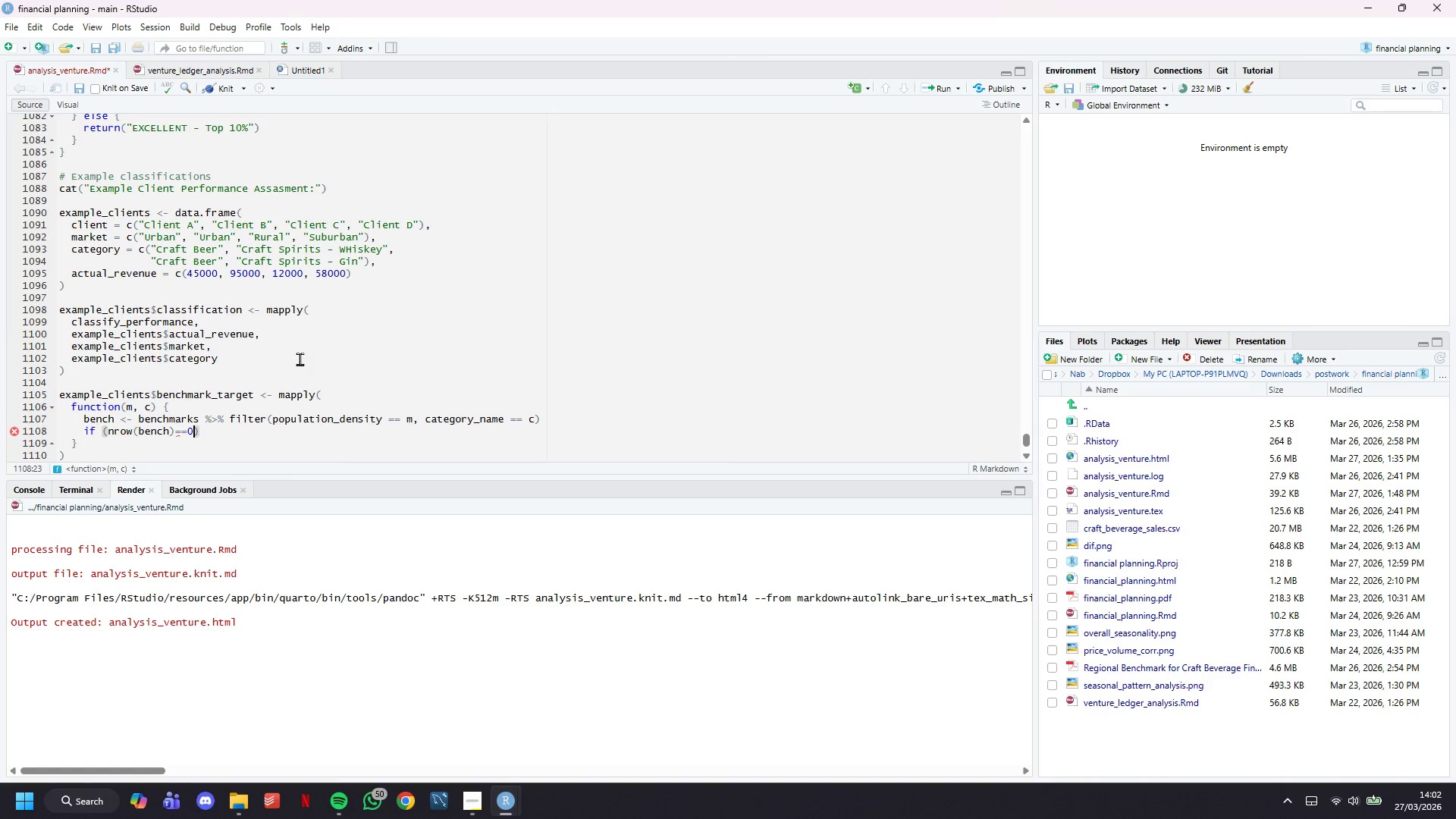 
key(ArrowRight)
 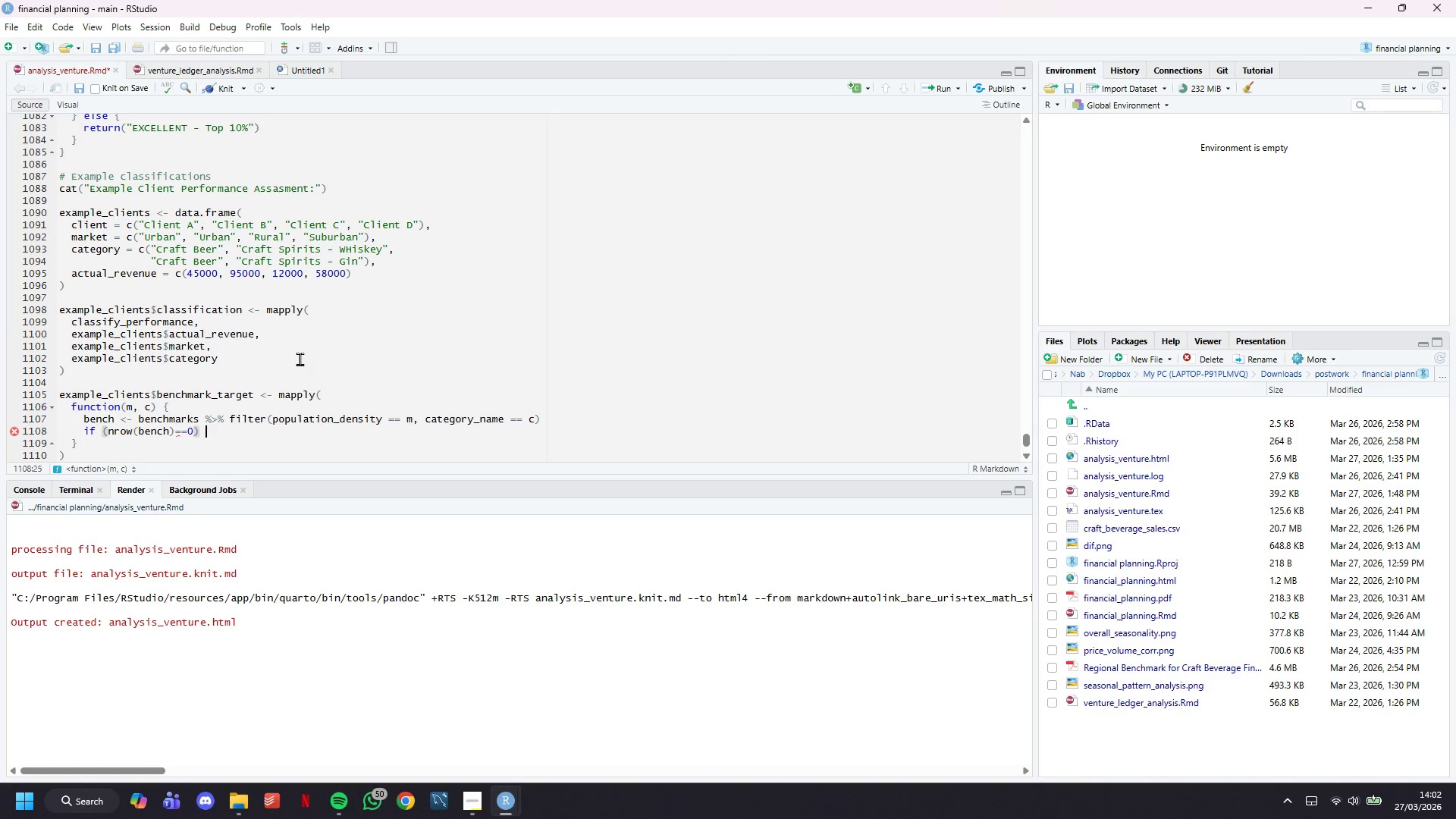 
key(Space)
 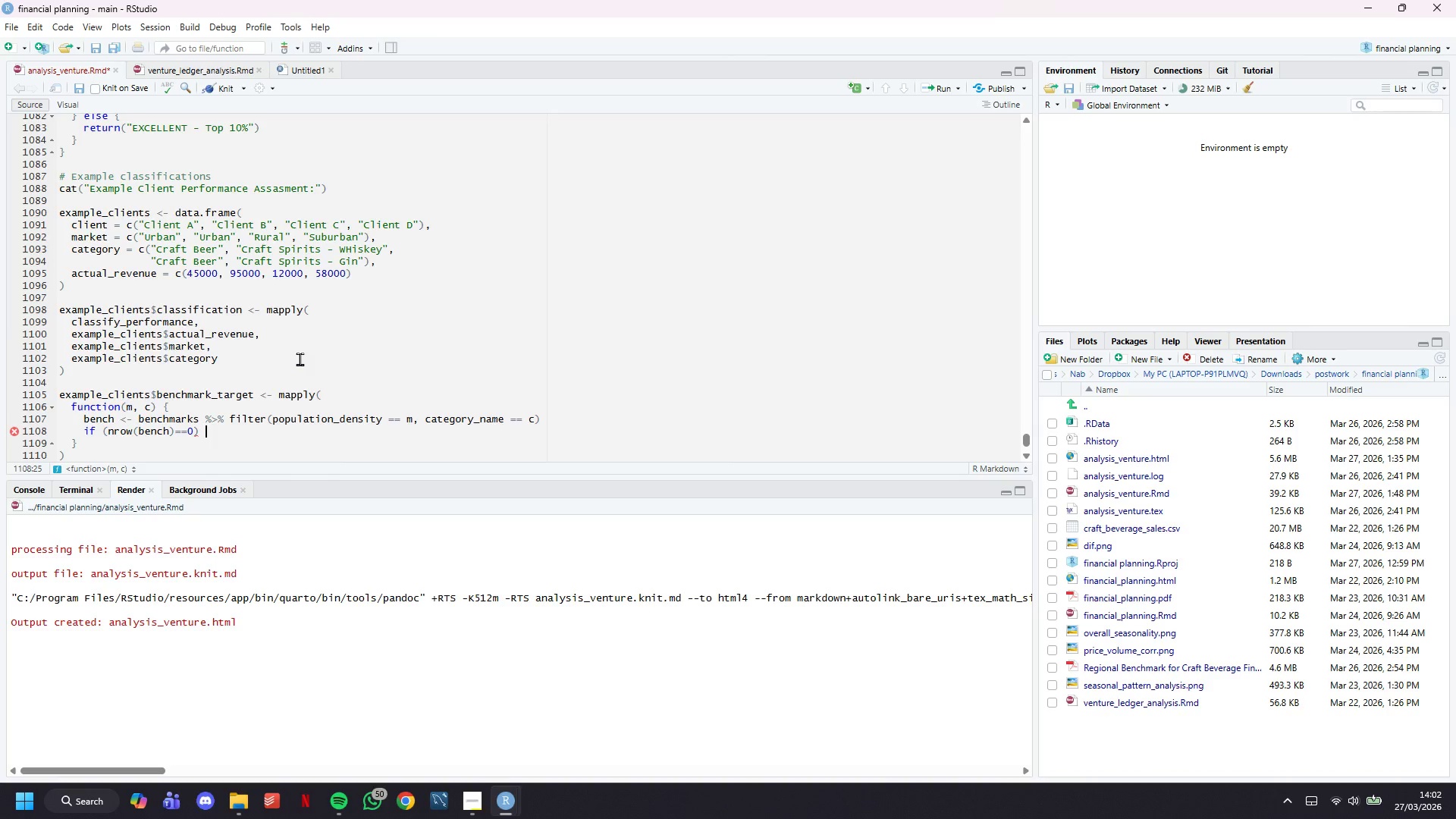 
wait(5.81)
 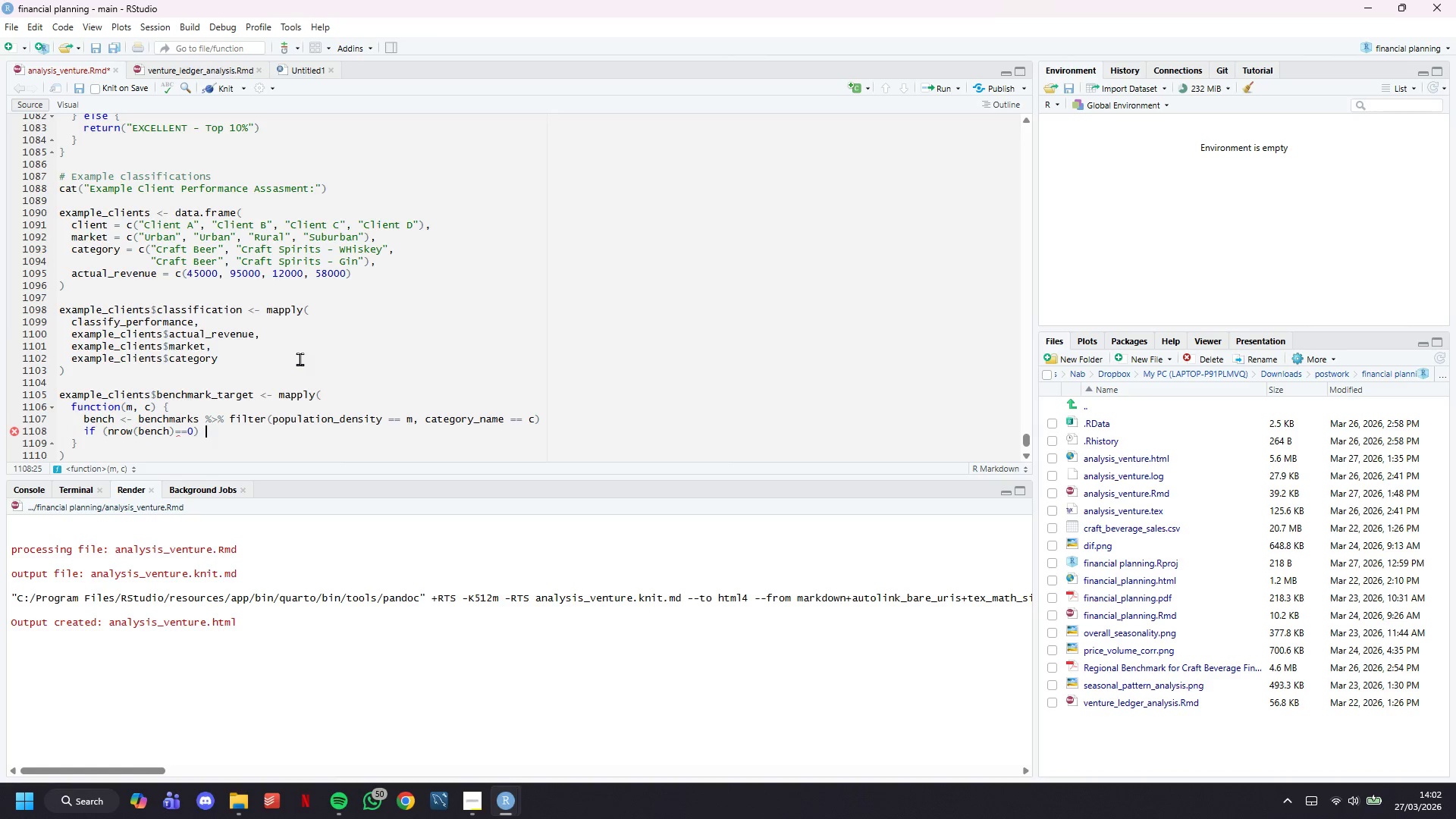 
key(Shift+0)
 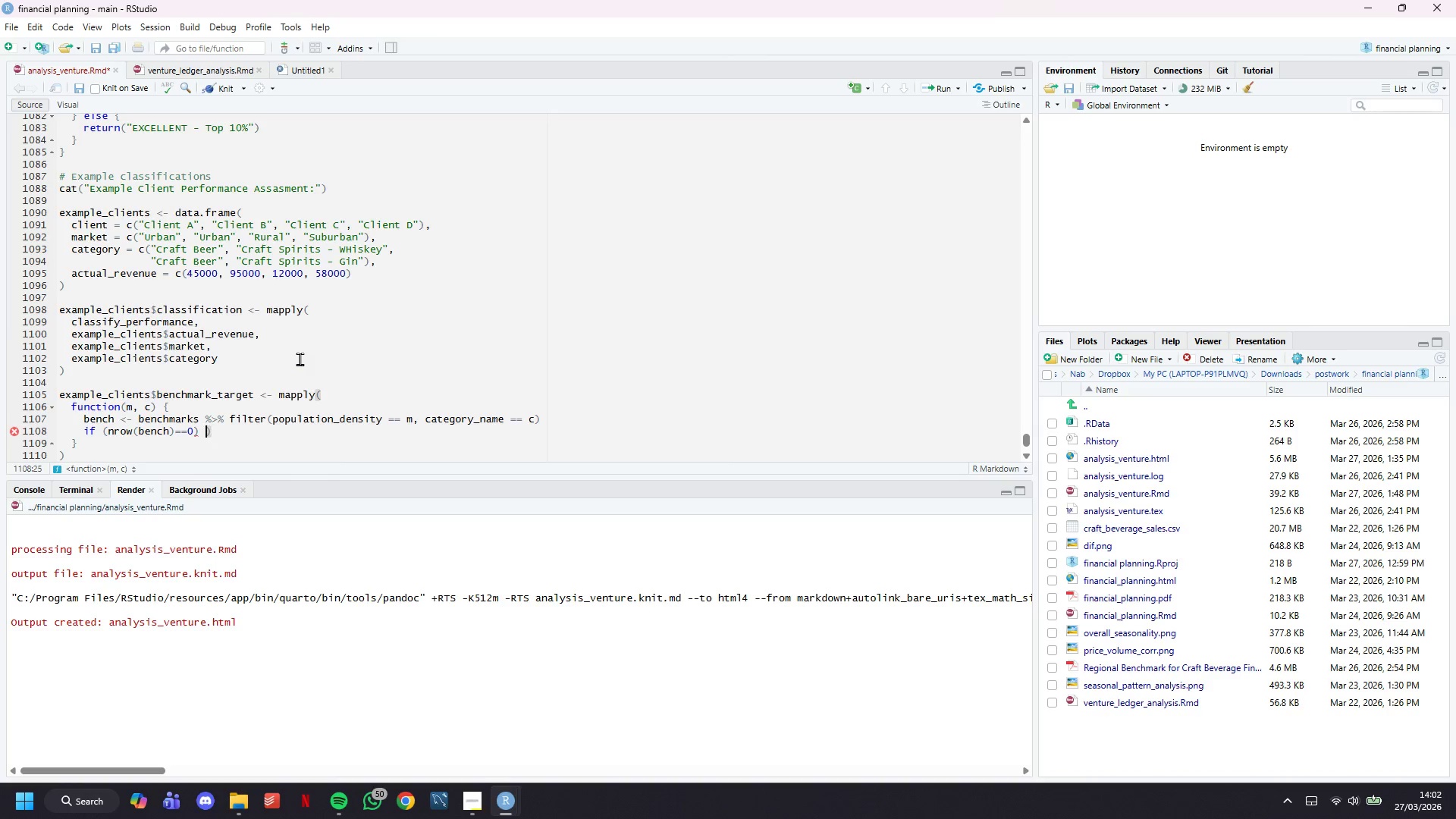 
key(ArrowLeft)
 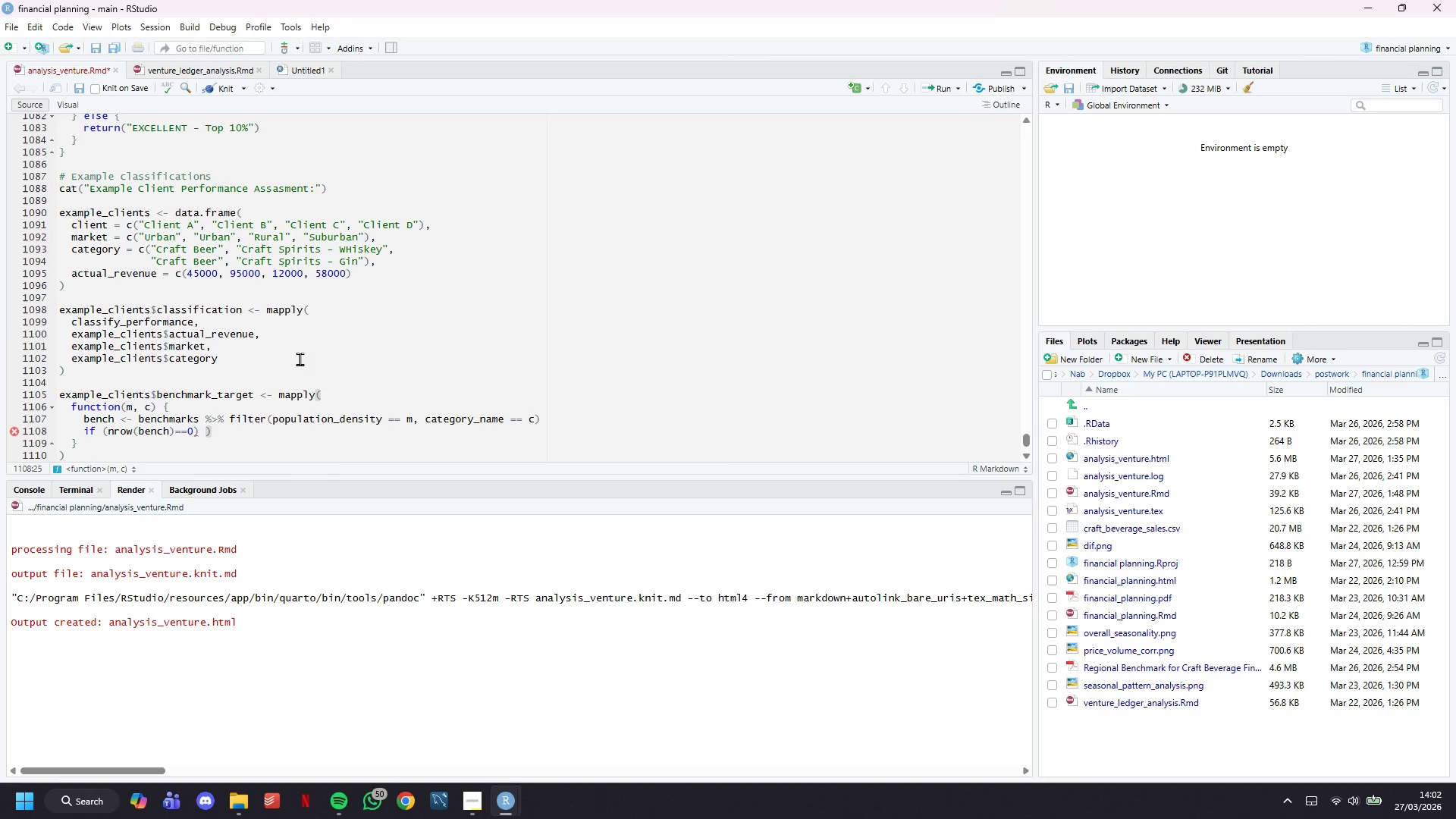 
key(Backspace)
 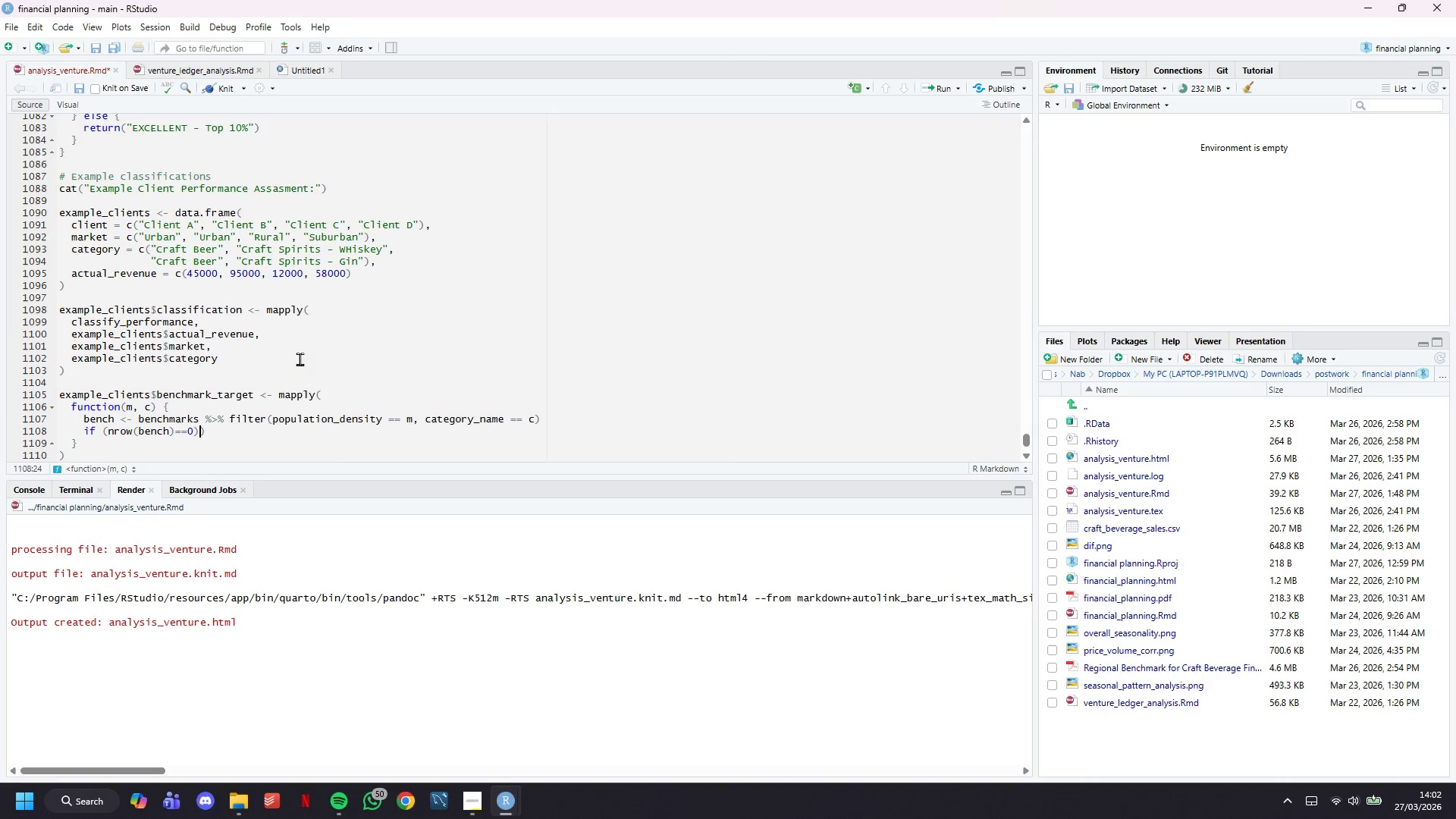 
key(R)
 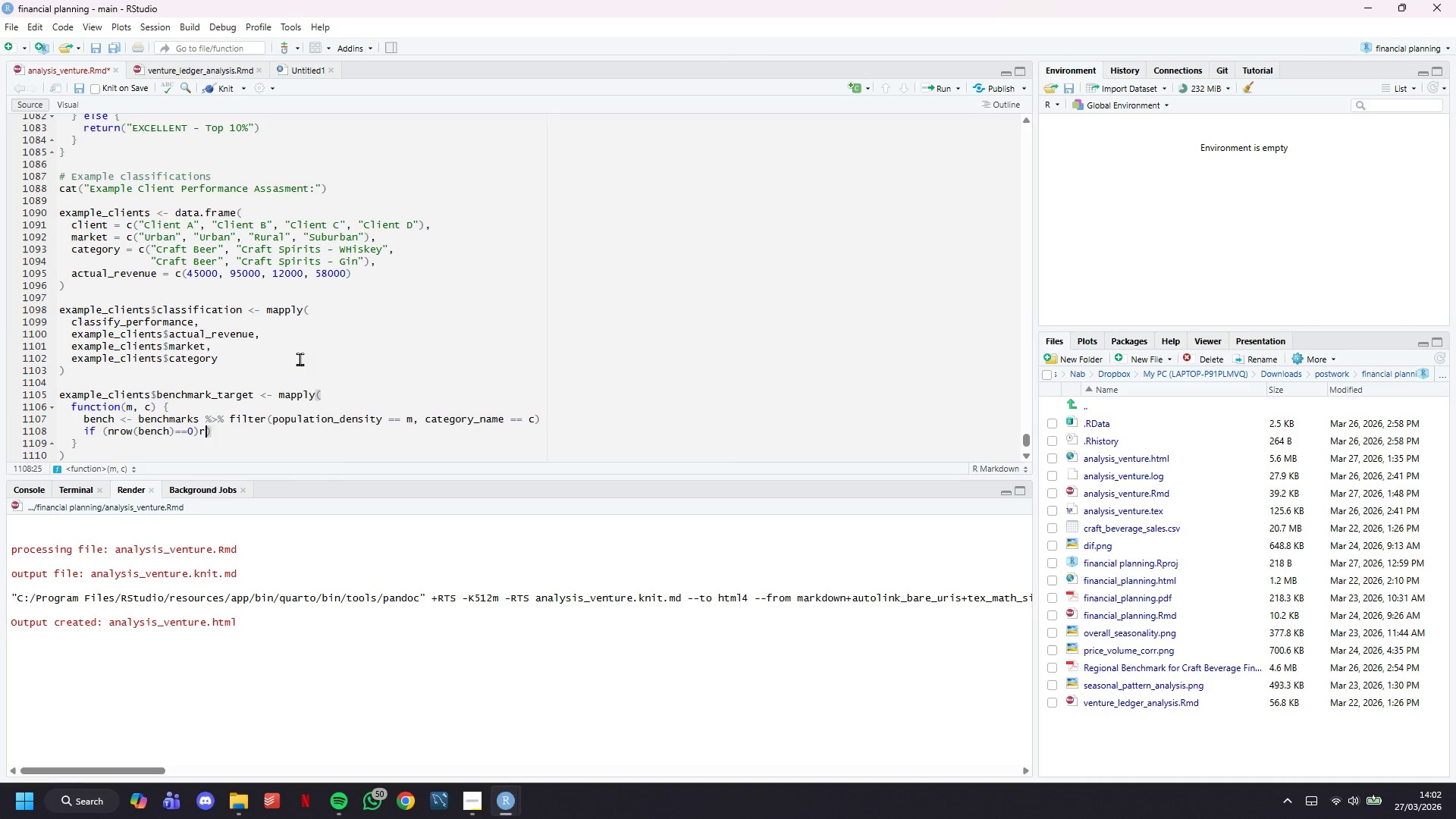 
key(ArrowRight)
 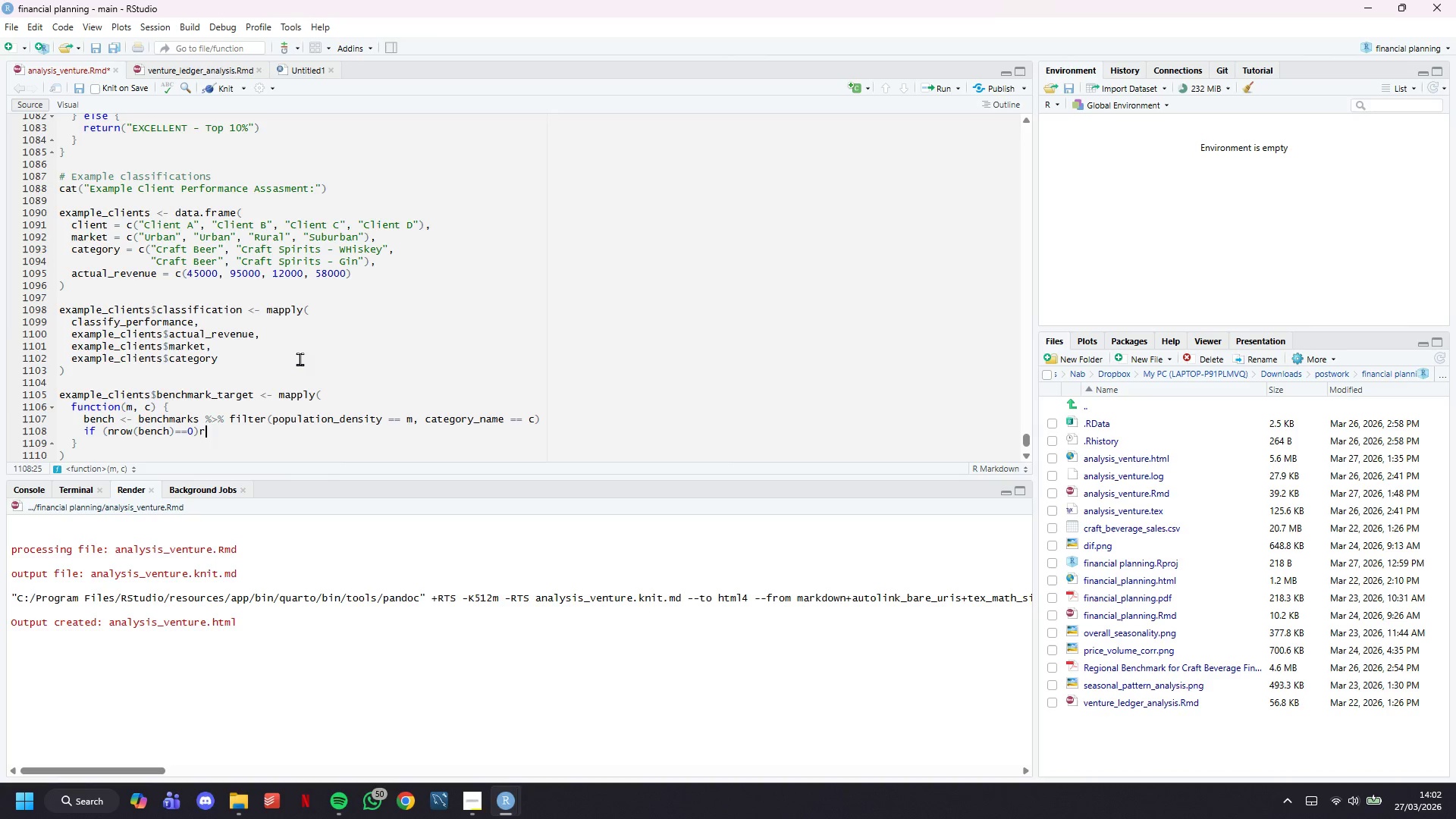 
key(Backspace)
key(Backspace)
type( return (NA)
 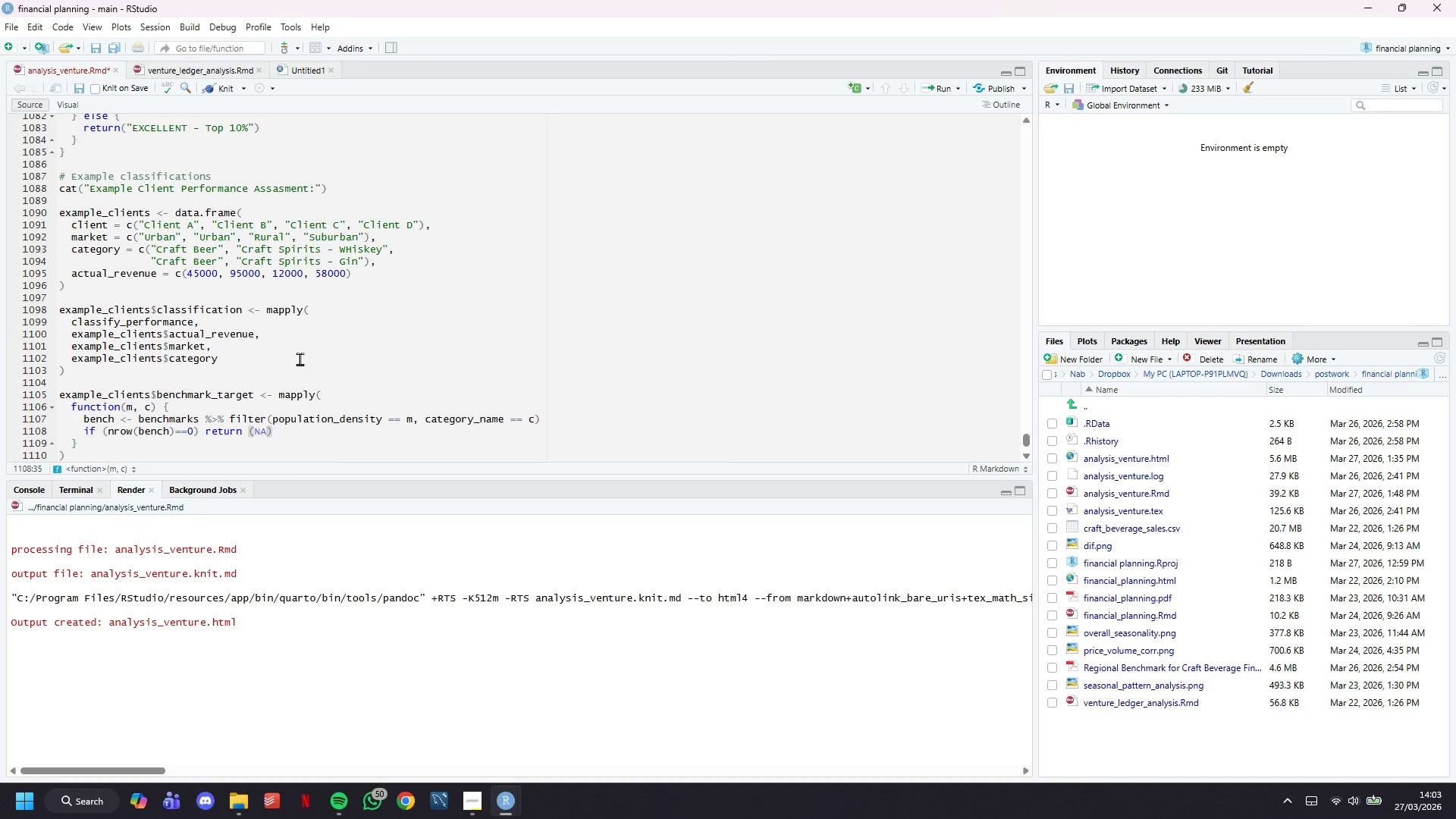 
wait(11.94)
 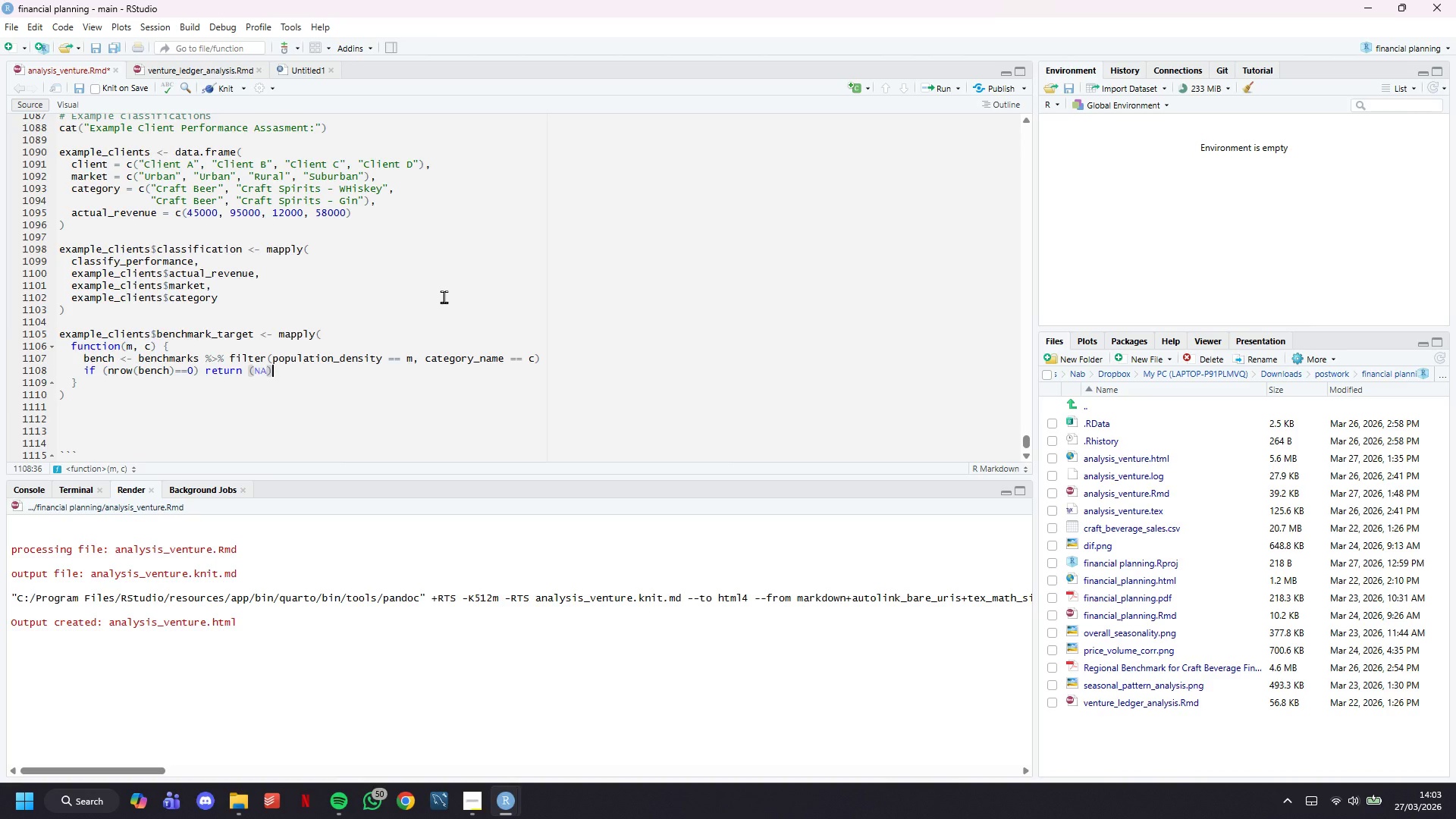 
key(ArrowRight)
 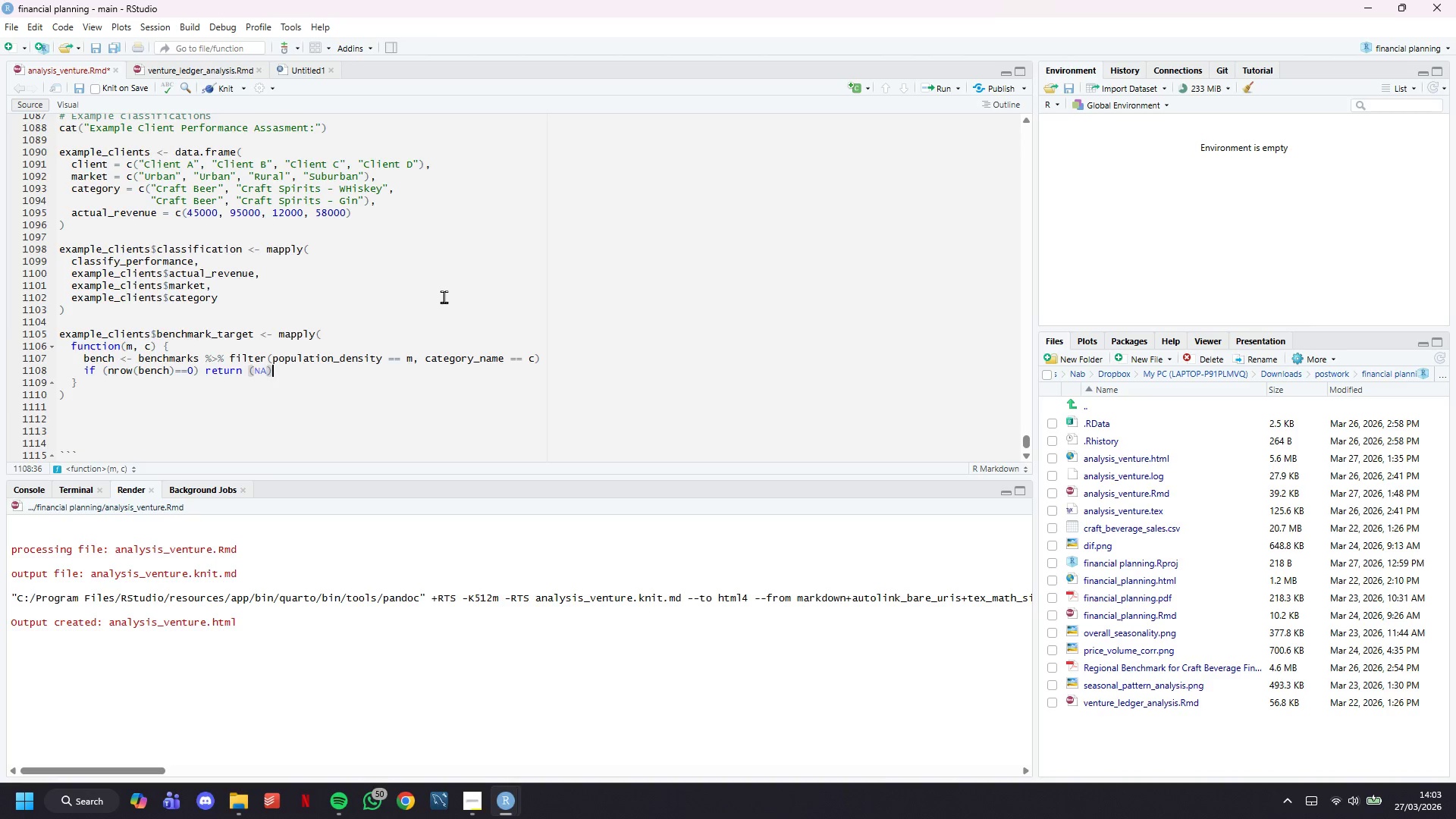 
scroll: coordinate [444, 297], scroll_direction: down, amount: 4.0
 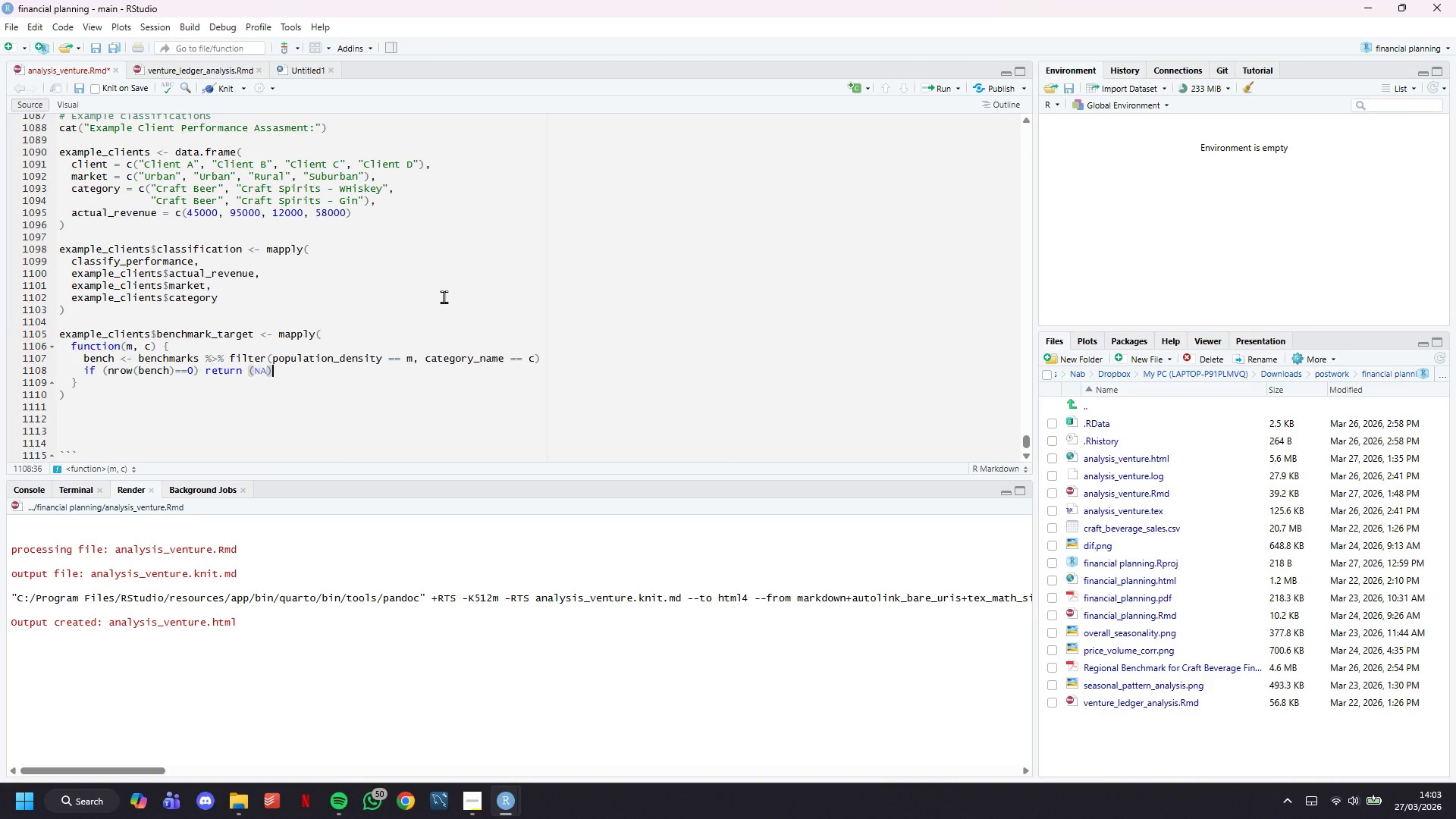 
key(Enter)
 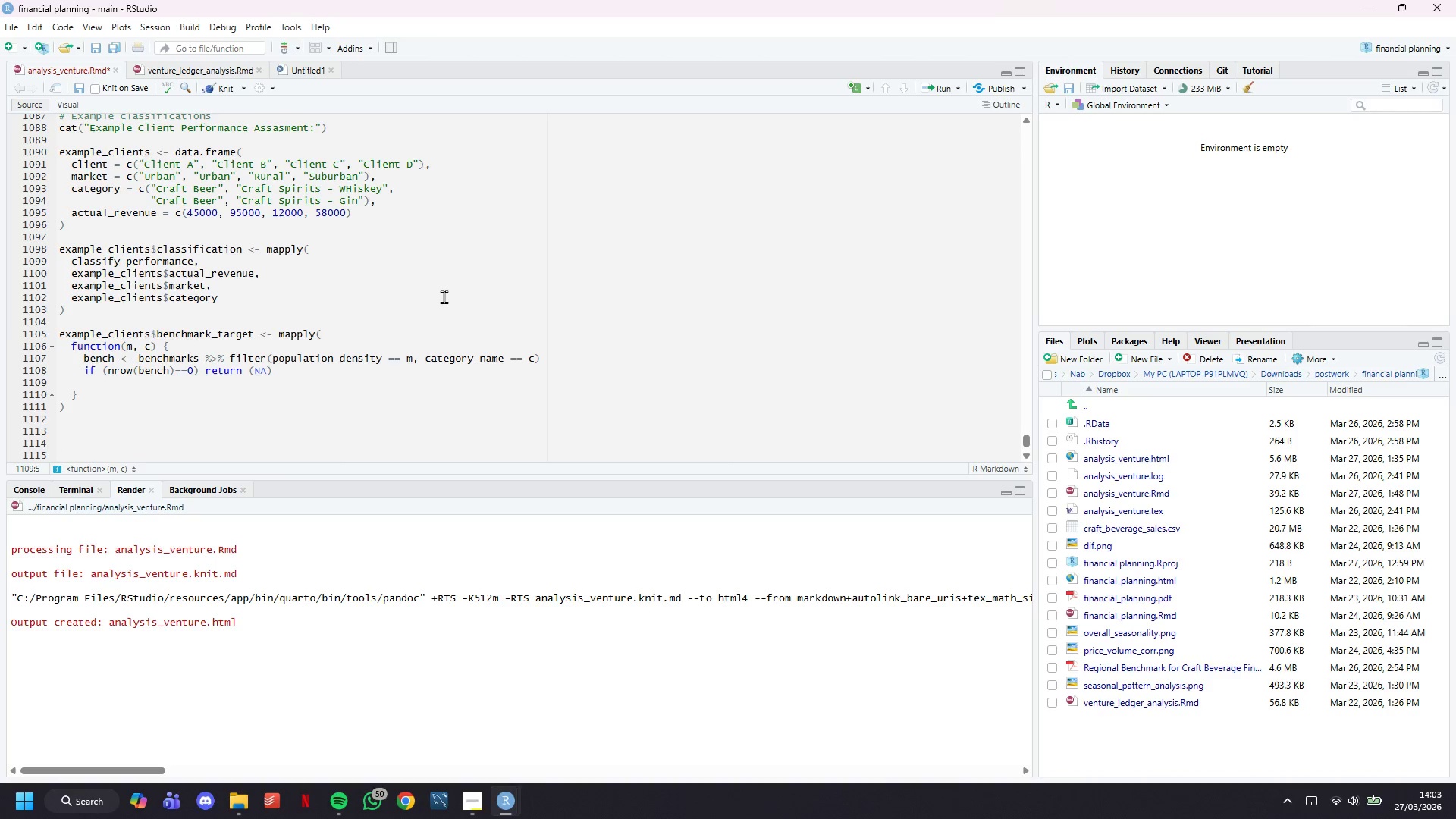 
type(return(bench$benchmark_tage)
key(Backspace)
key(Backspace)
type(rget)
 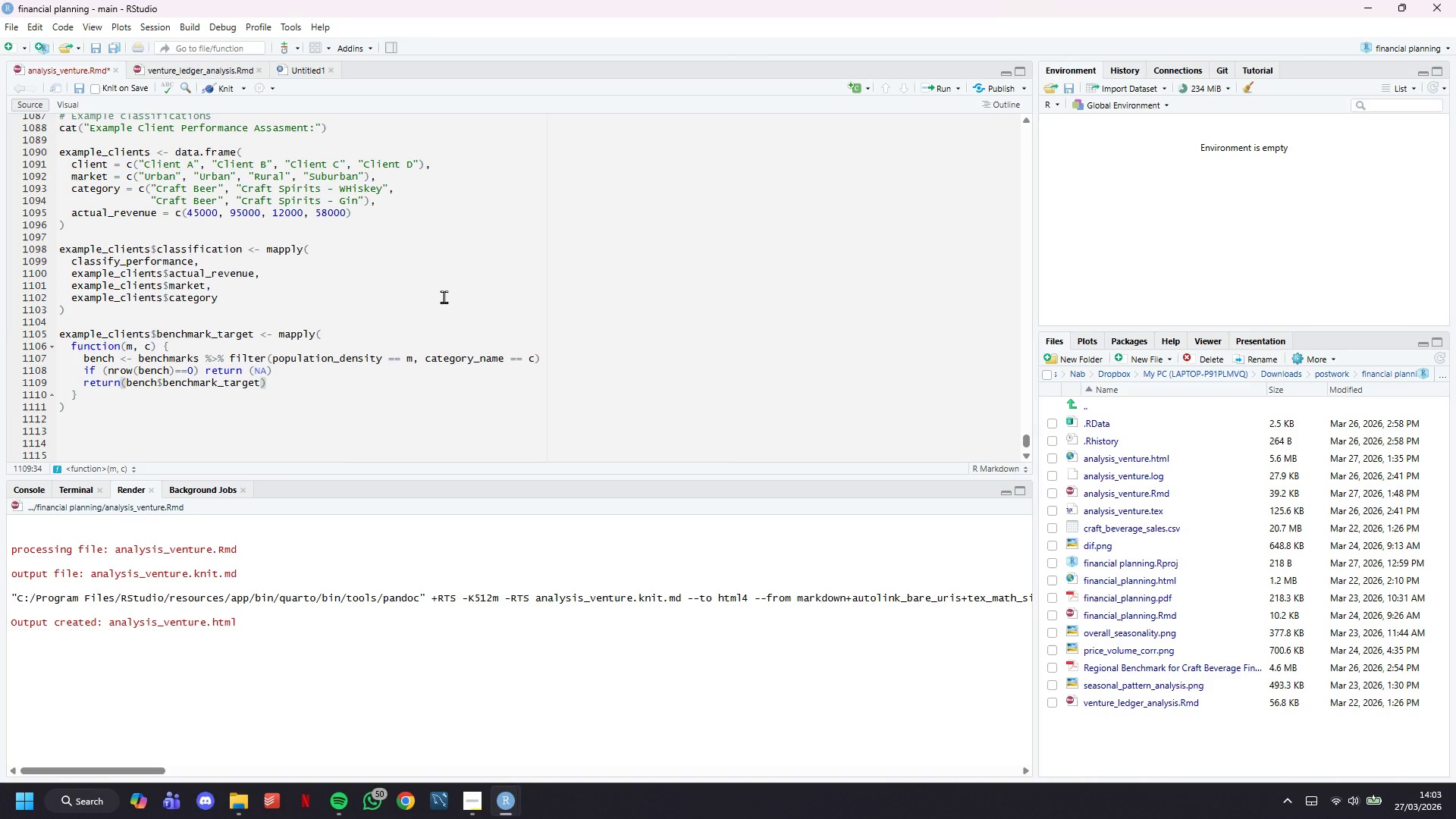 
key(ArrowRight)
 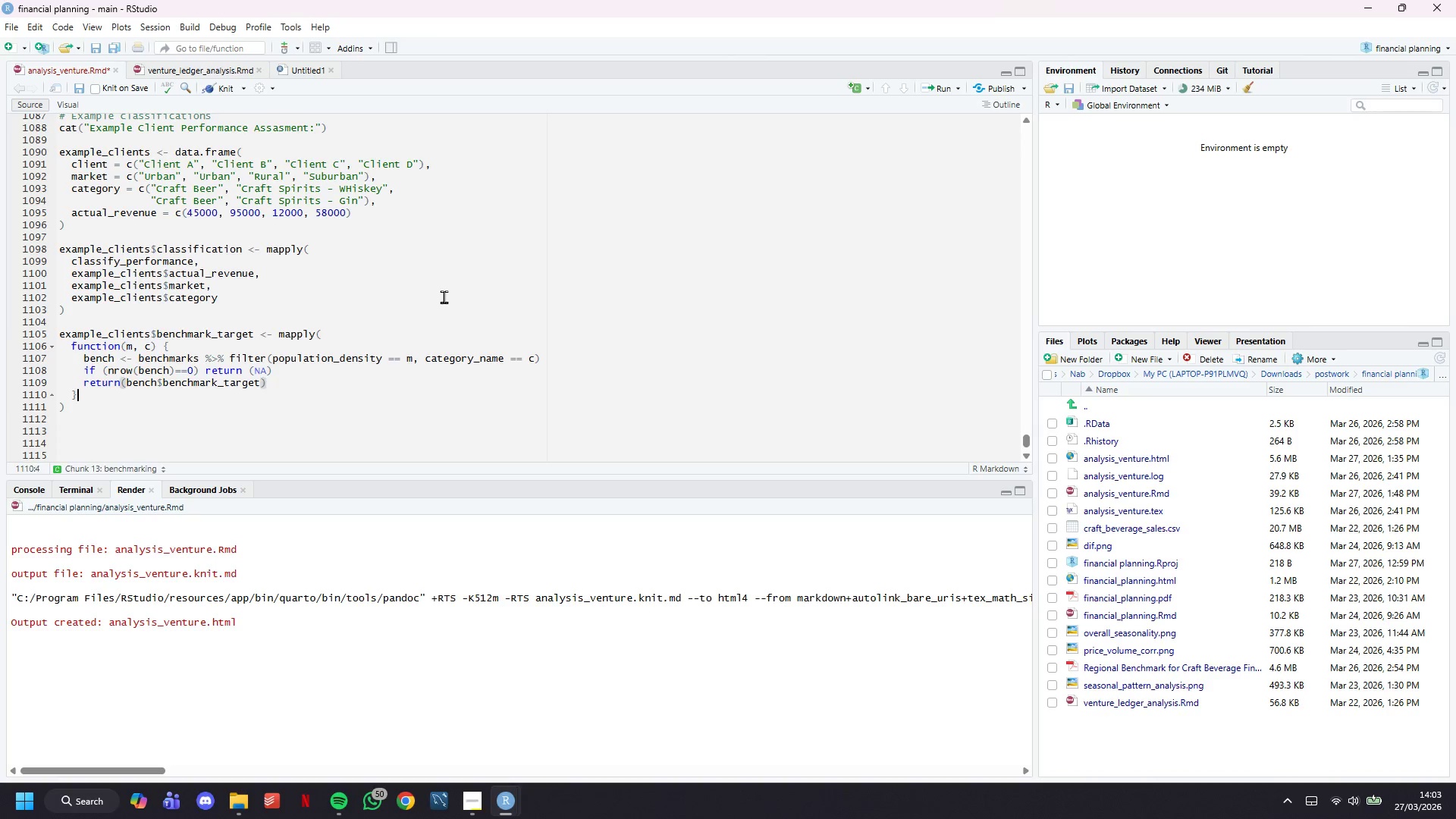 
key(ArrowDown)
 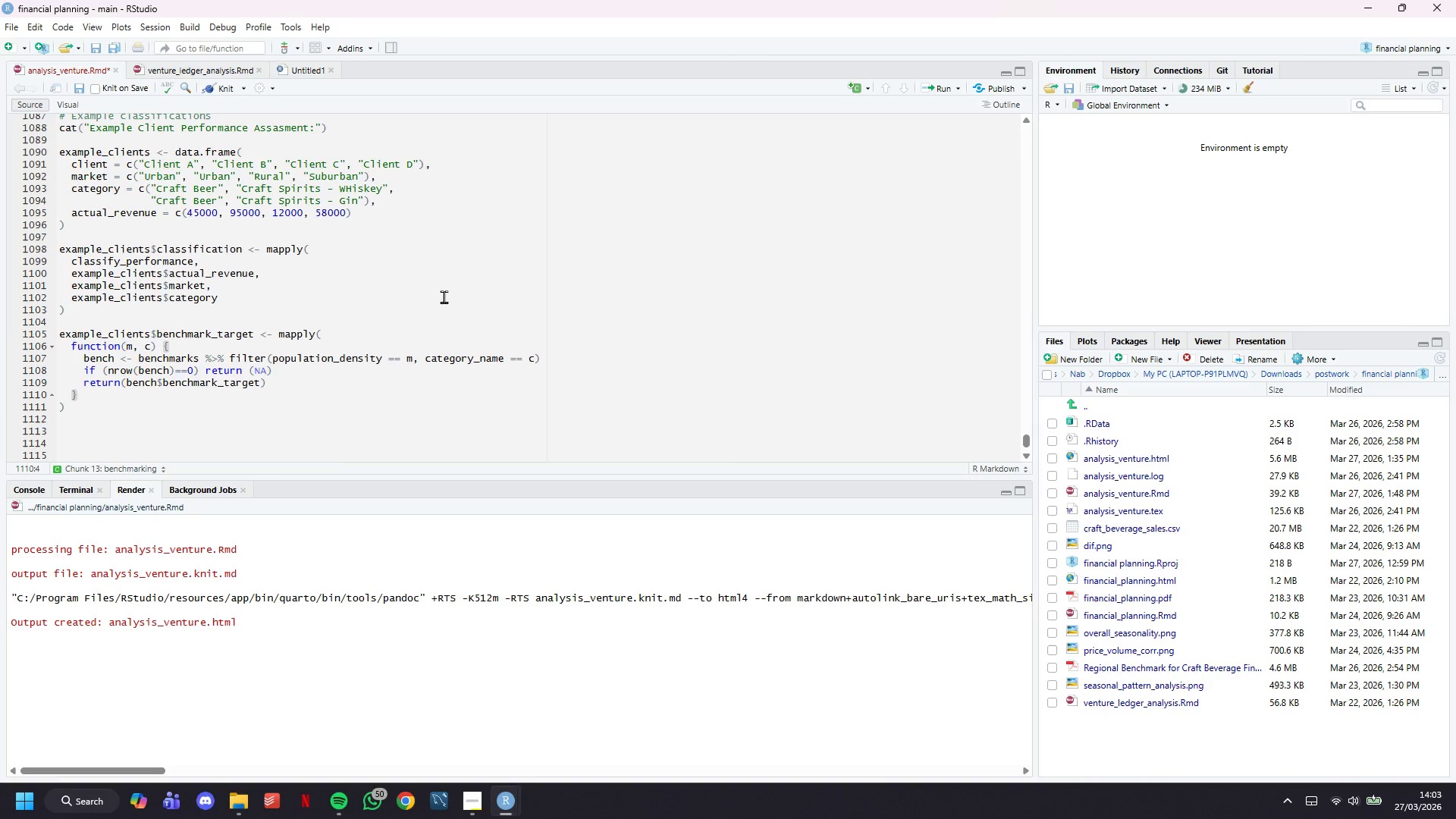 
key(Comma)
 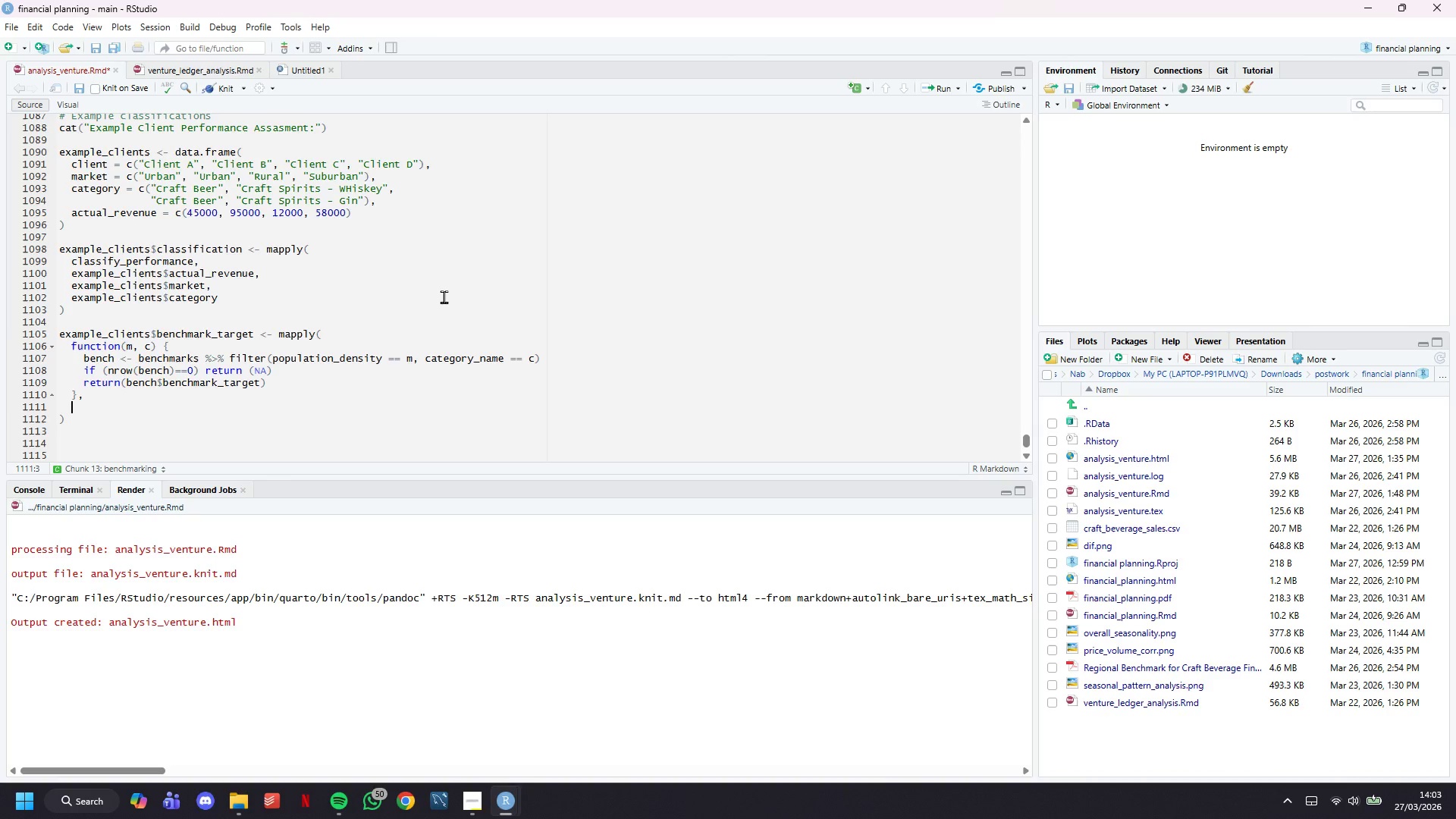 
key(Enter)
 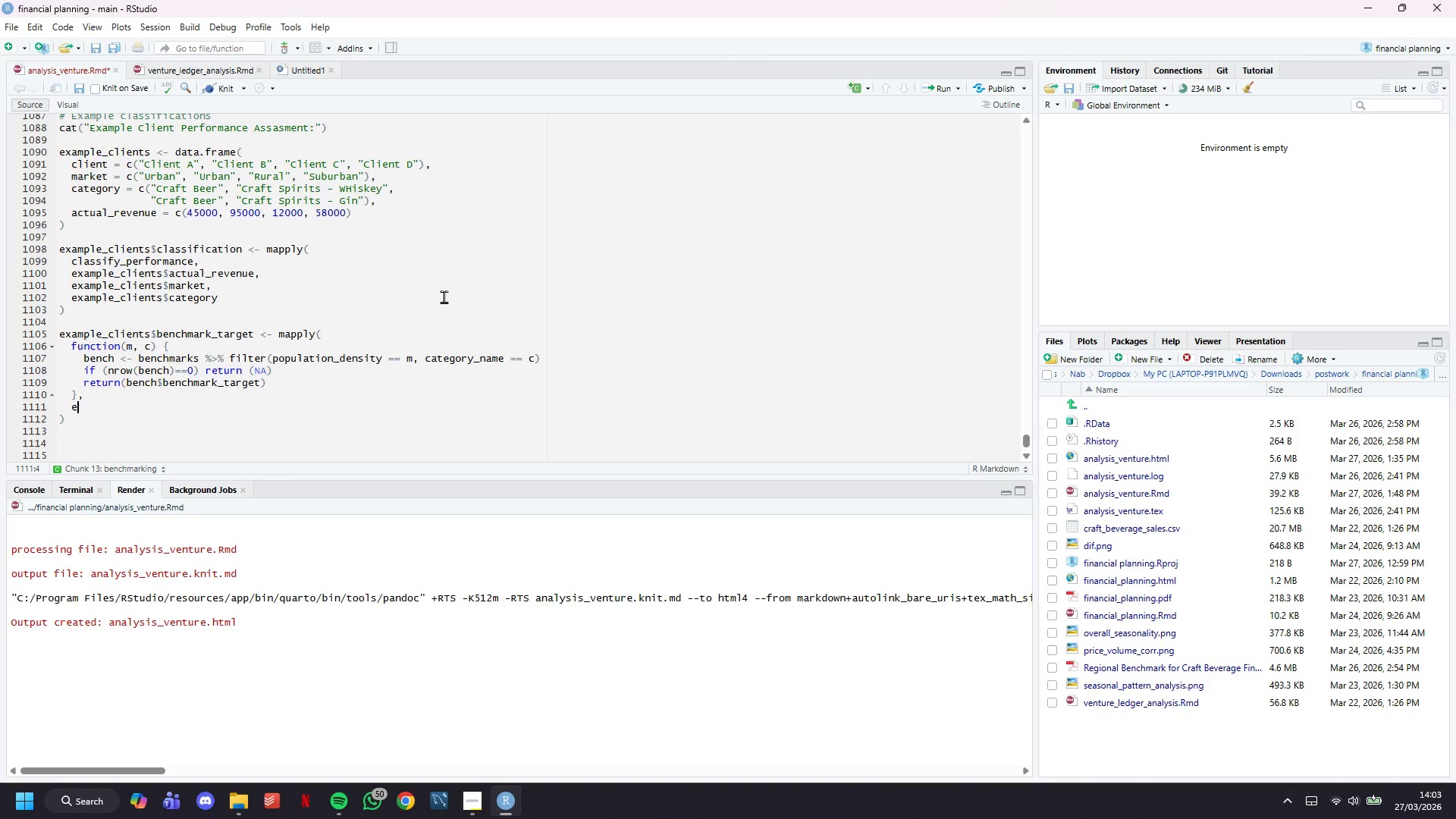 
type(example_clients$markey)
key(Backspace)
type(t,)
 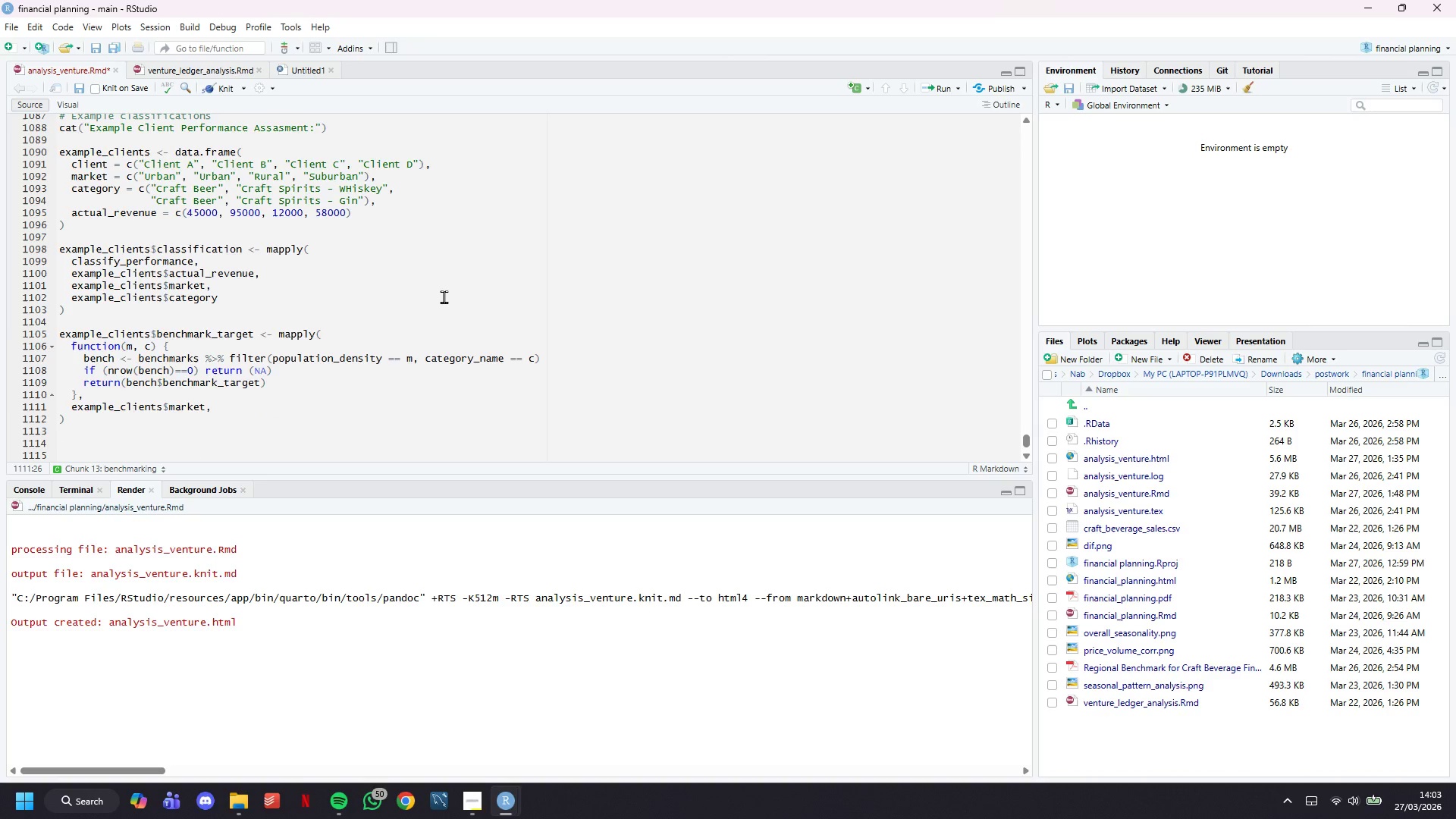 
key(Enter)
 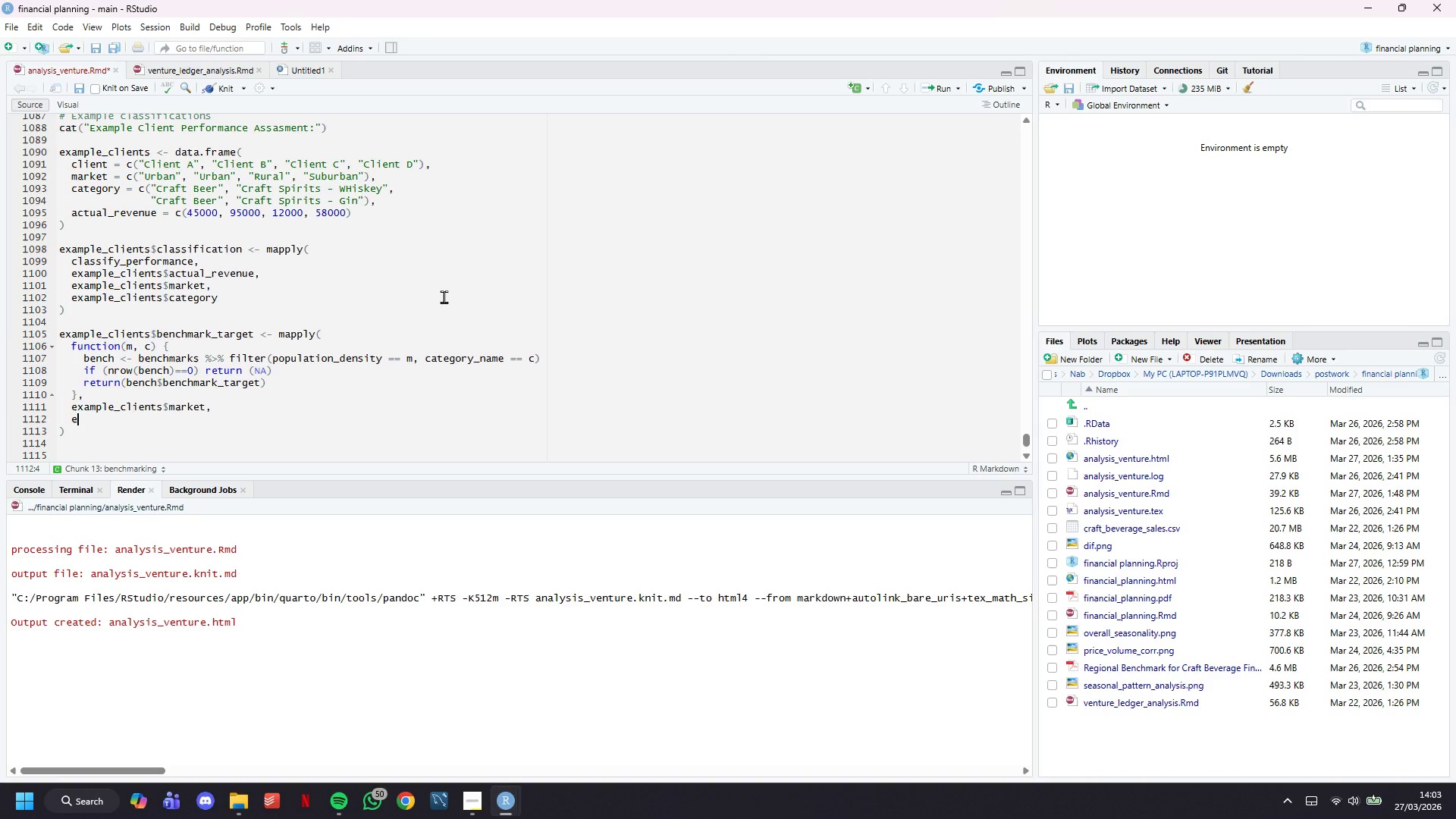 
type(example))
key(Backspace)
type(_client$category)
 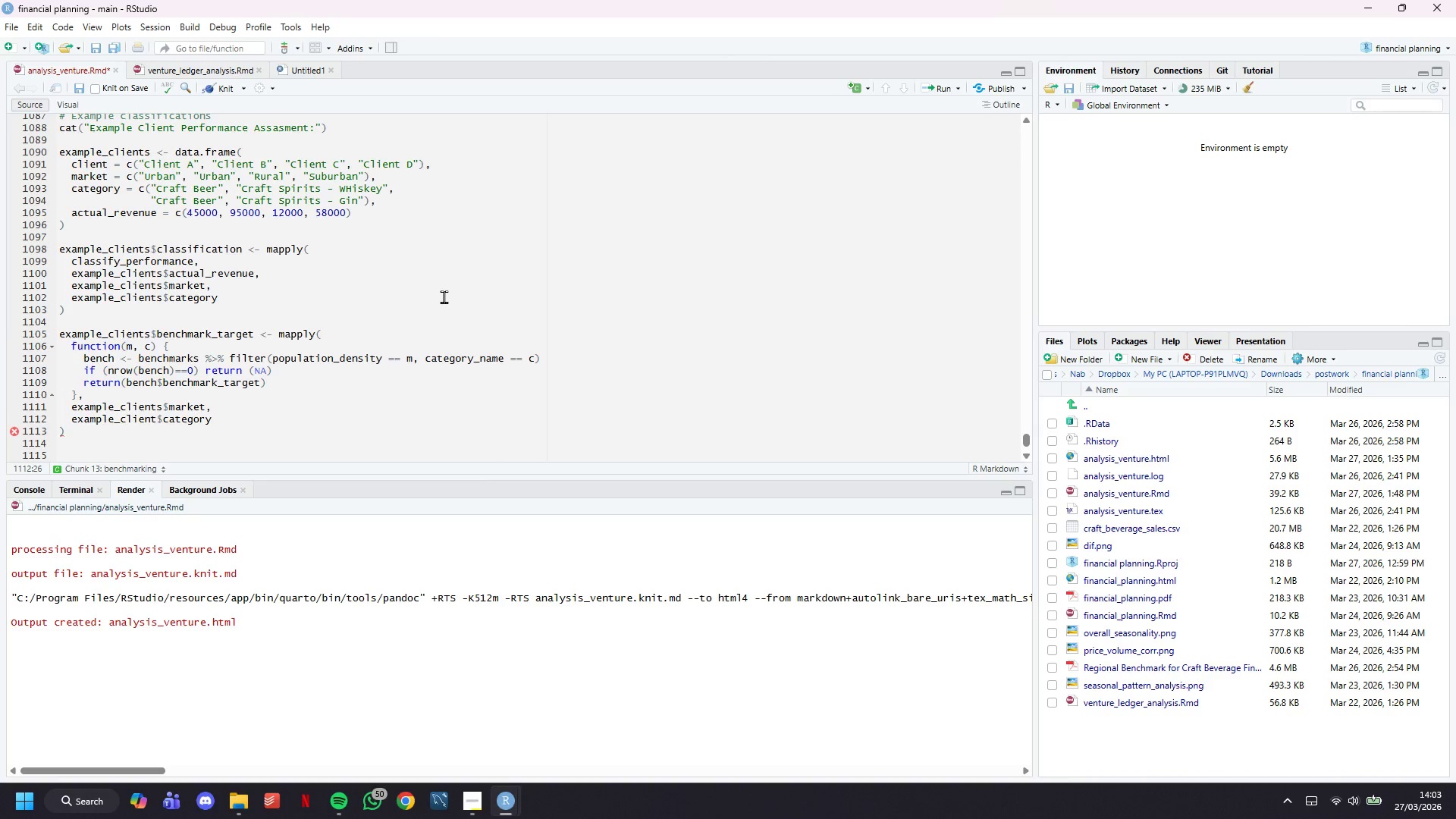 
key(ArrowDown)
 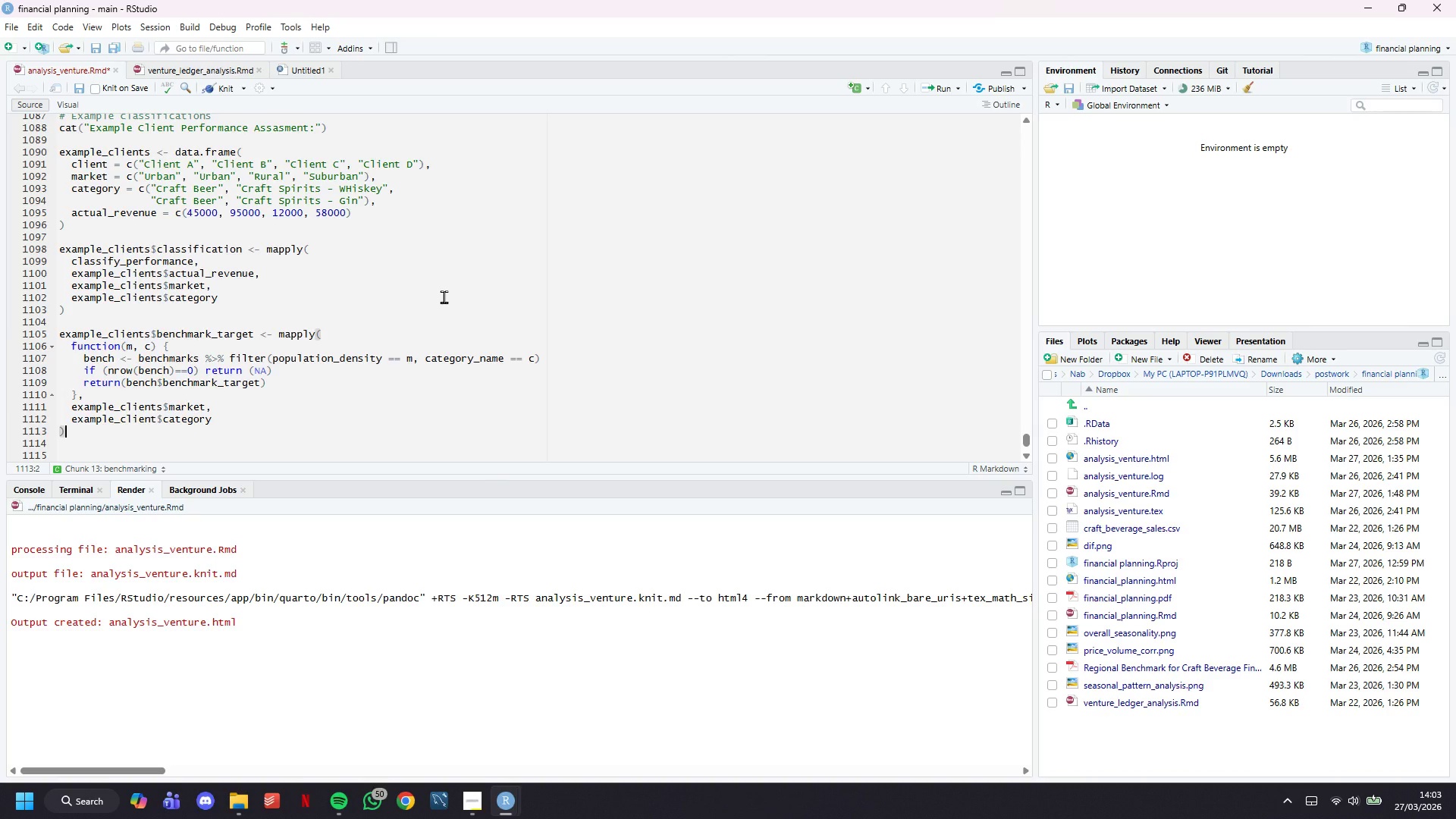 
scroll: coordinate [391, 285], scroll_direction: down, amount: 7.0
 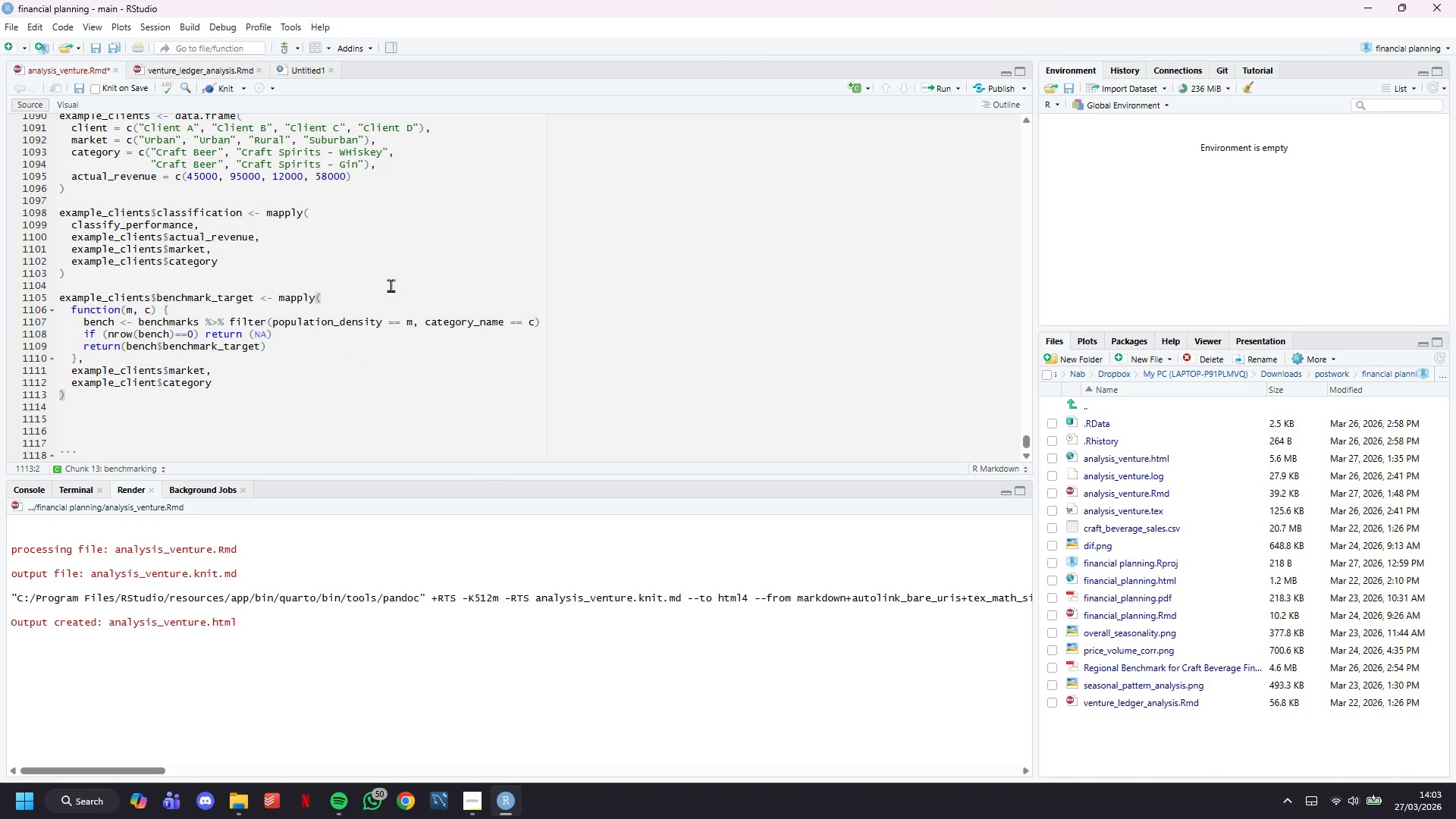 
key(Enter)
 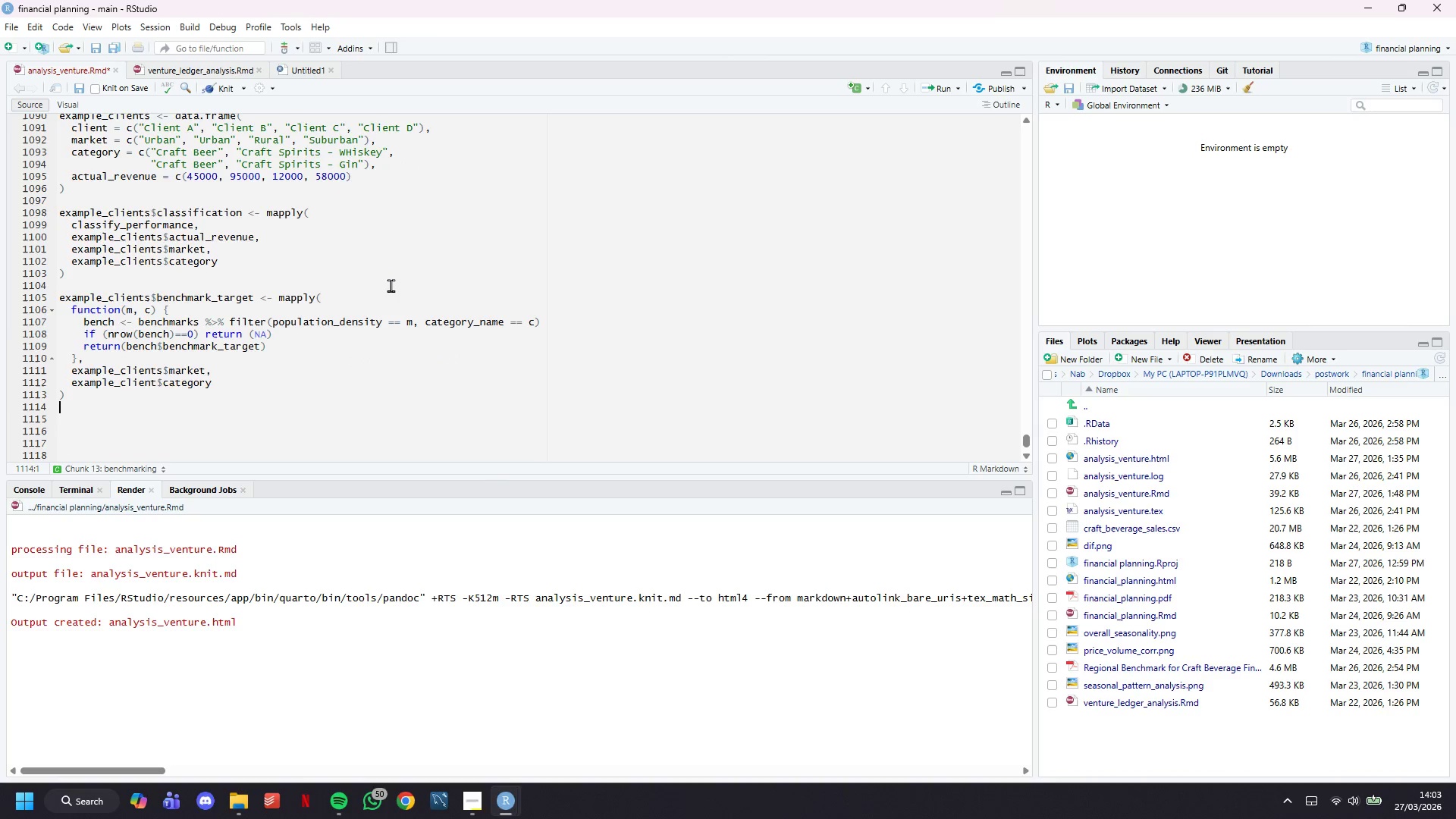 
key(Enter)
 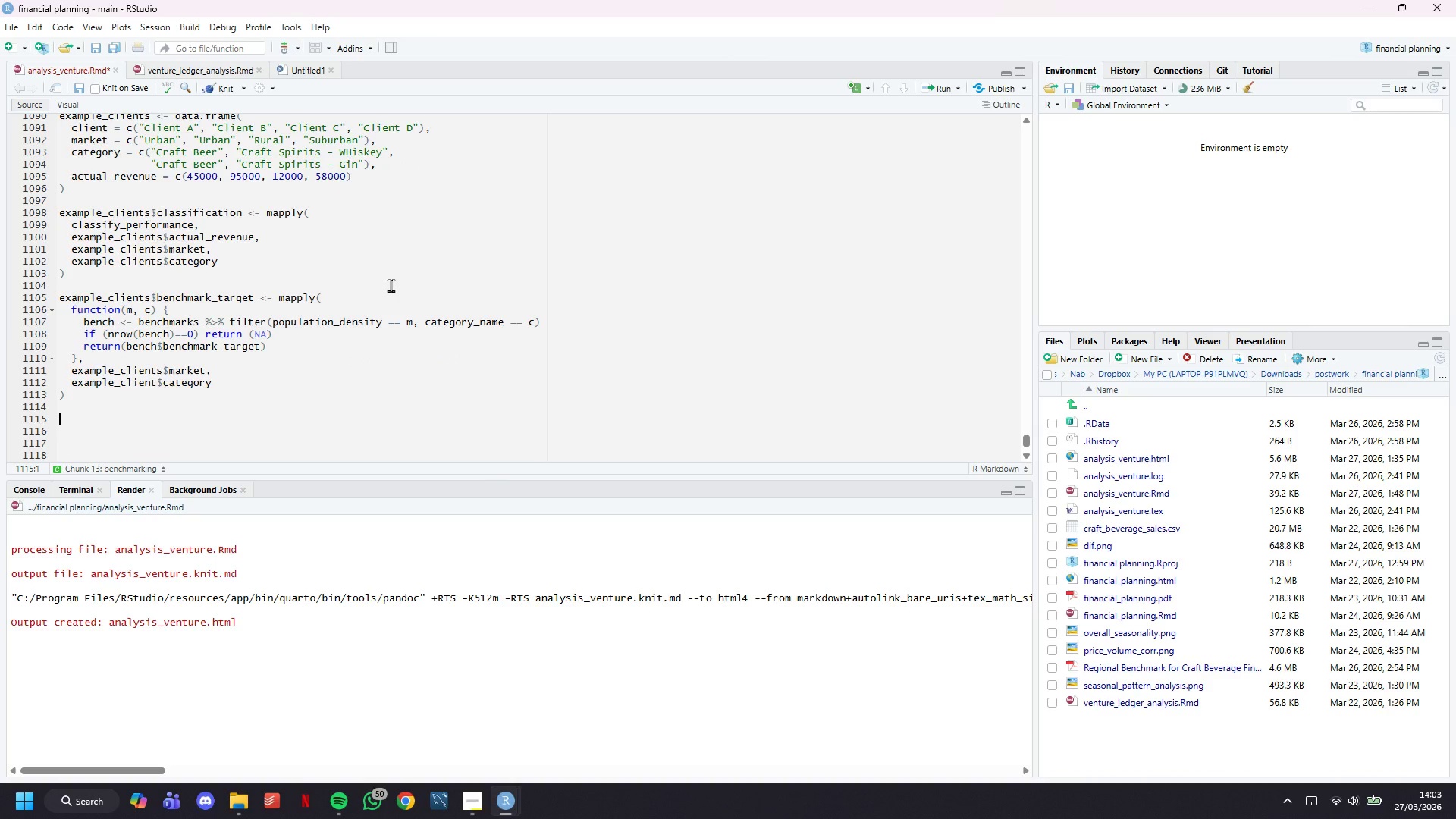 
key(Control+S)
 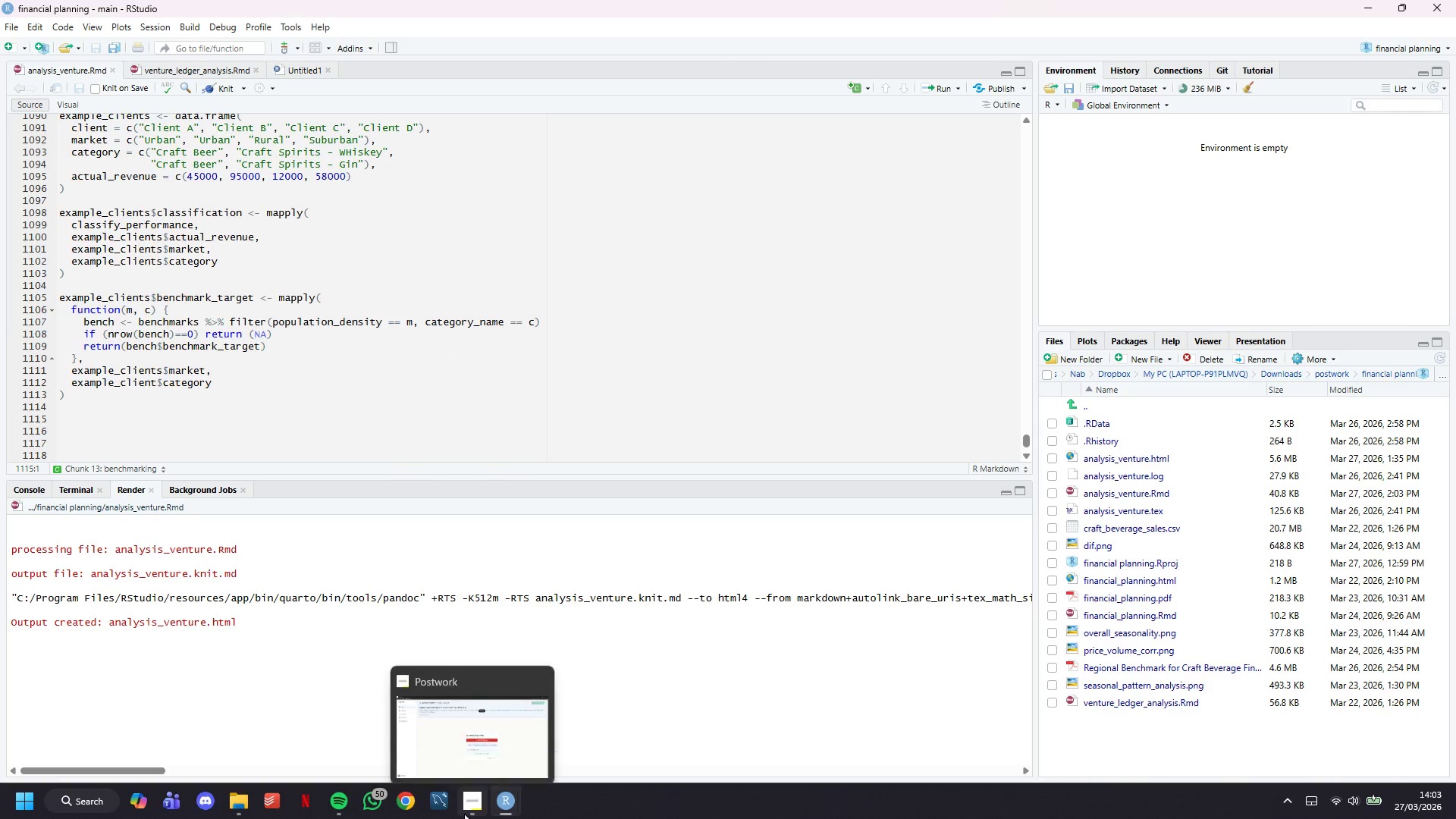 
left_click([491, 735])